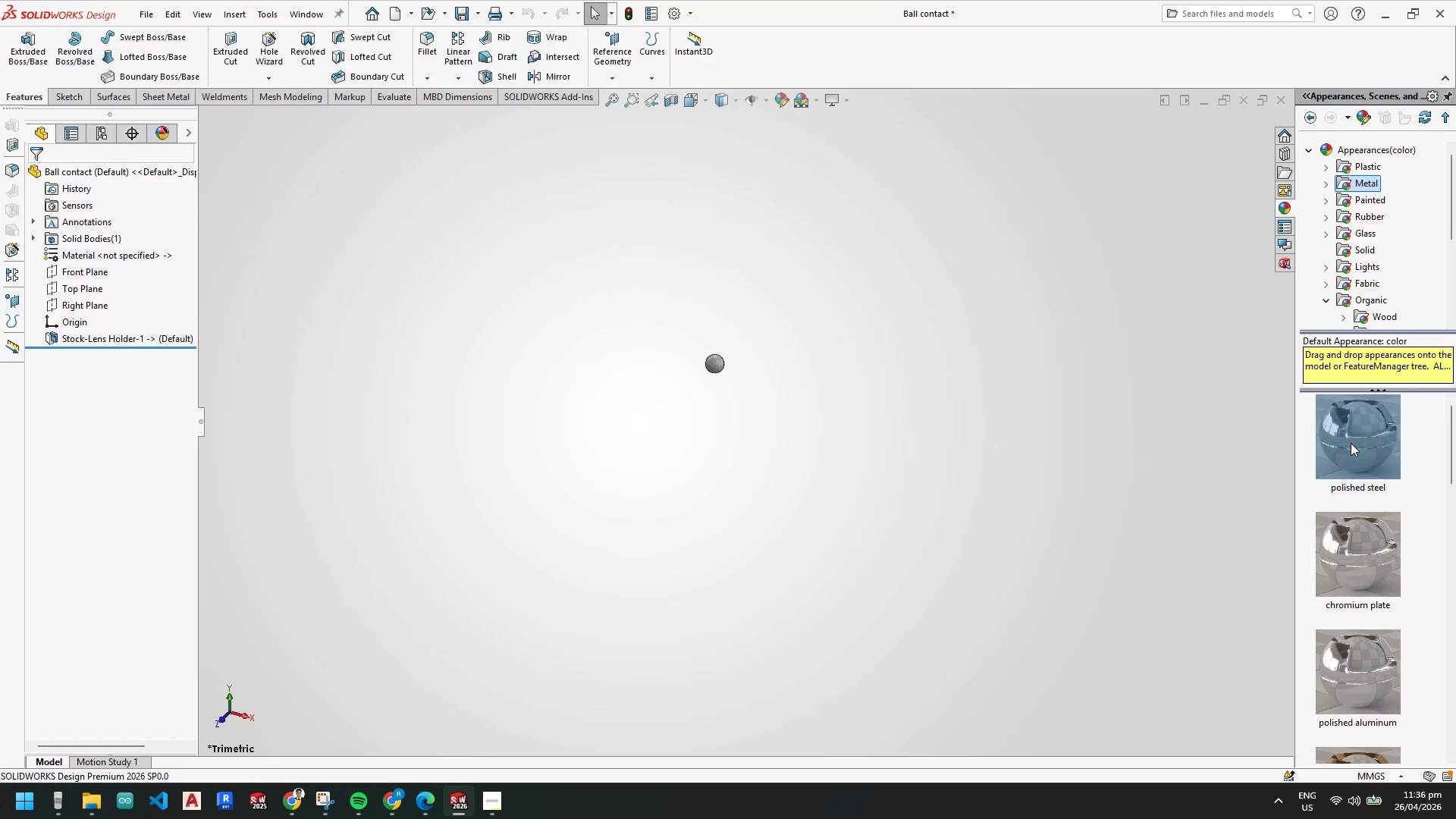 
scroll: coordinate [838, 416], scroll_direction: down, amount: 9.0
 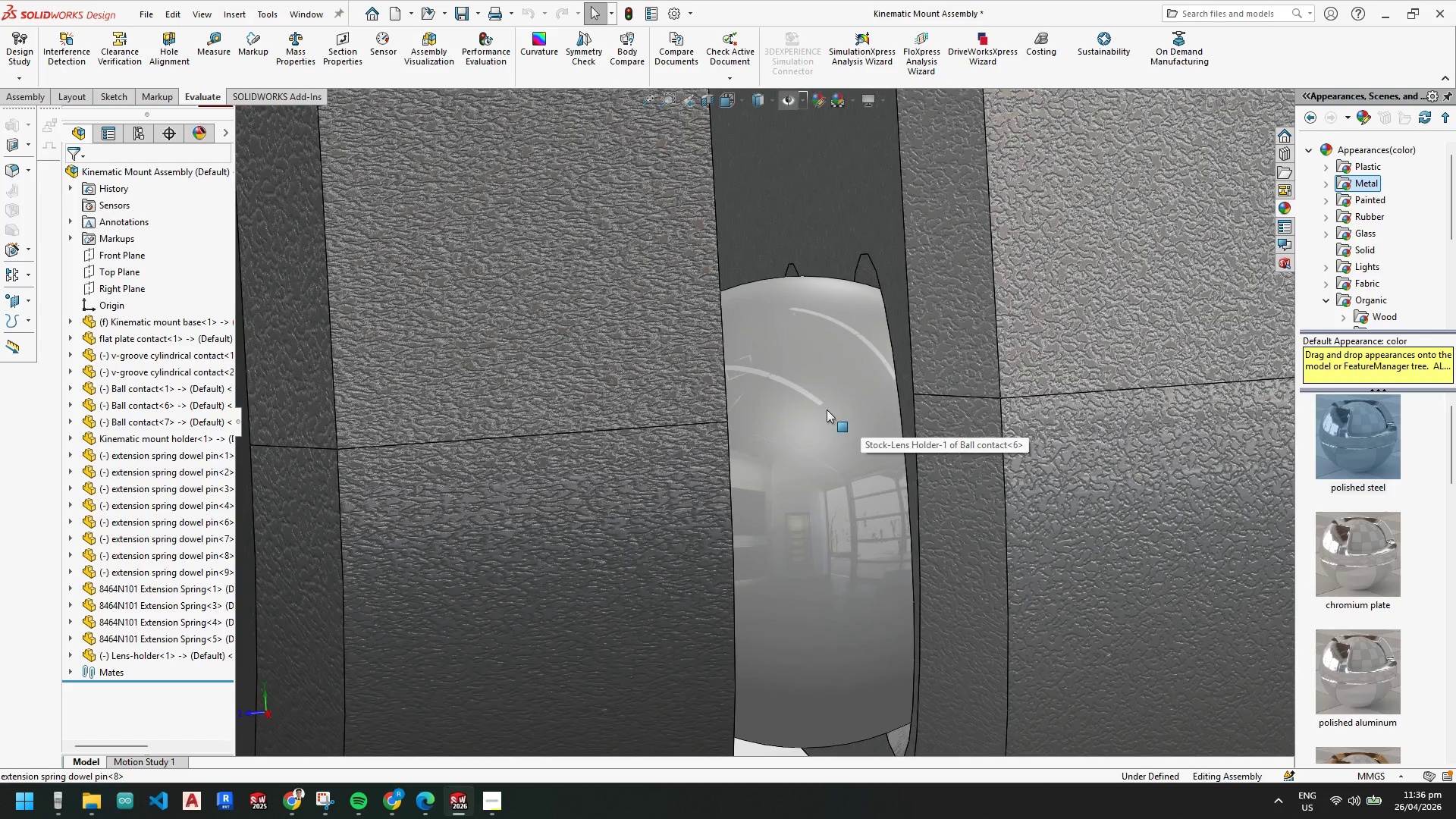 
left_click_drag(start_coordinate=[1337, 442], to_coordinate=[717, 363])
 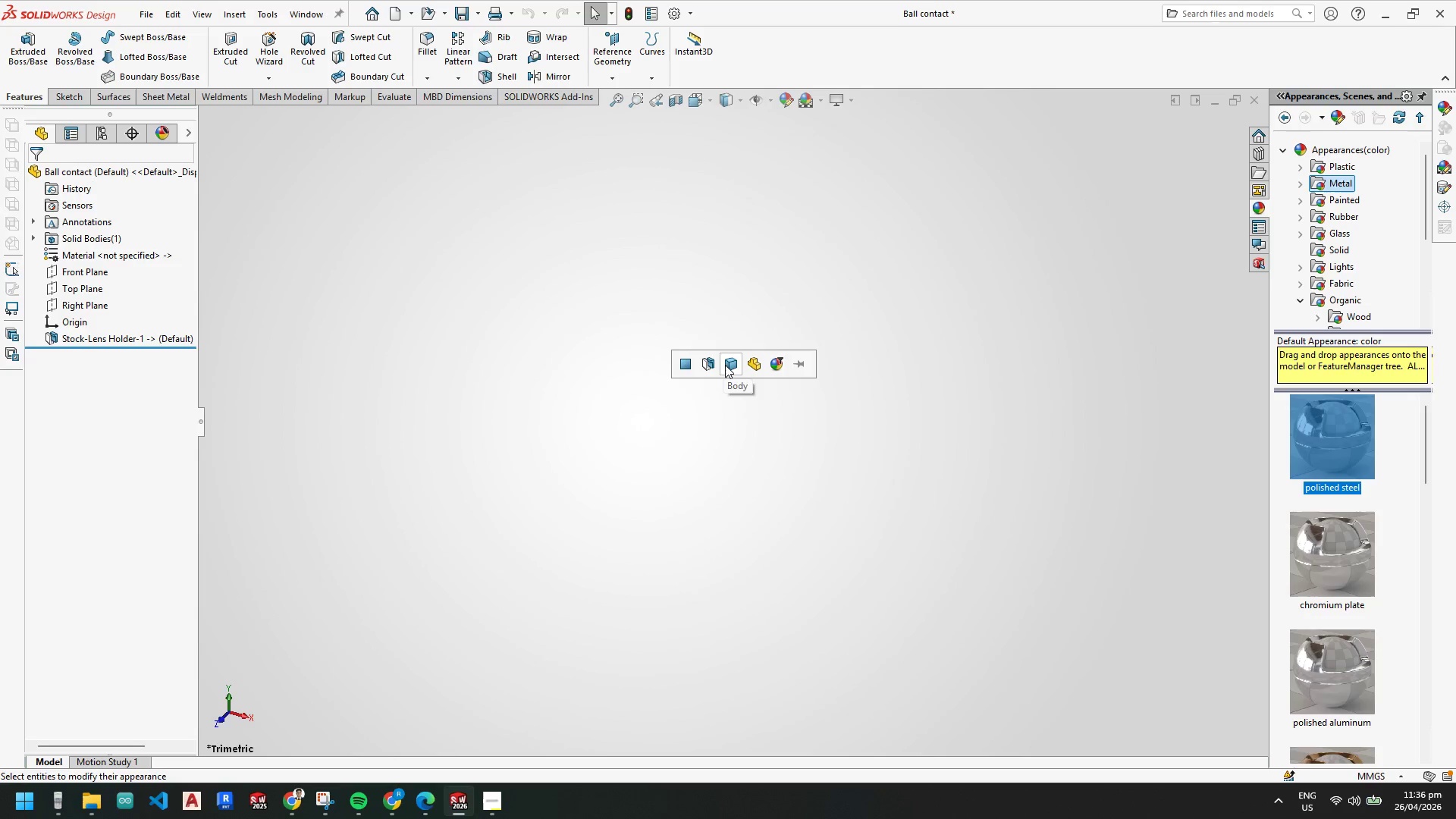 
left_click([727, 365])
 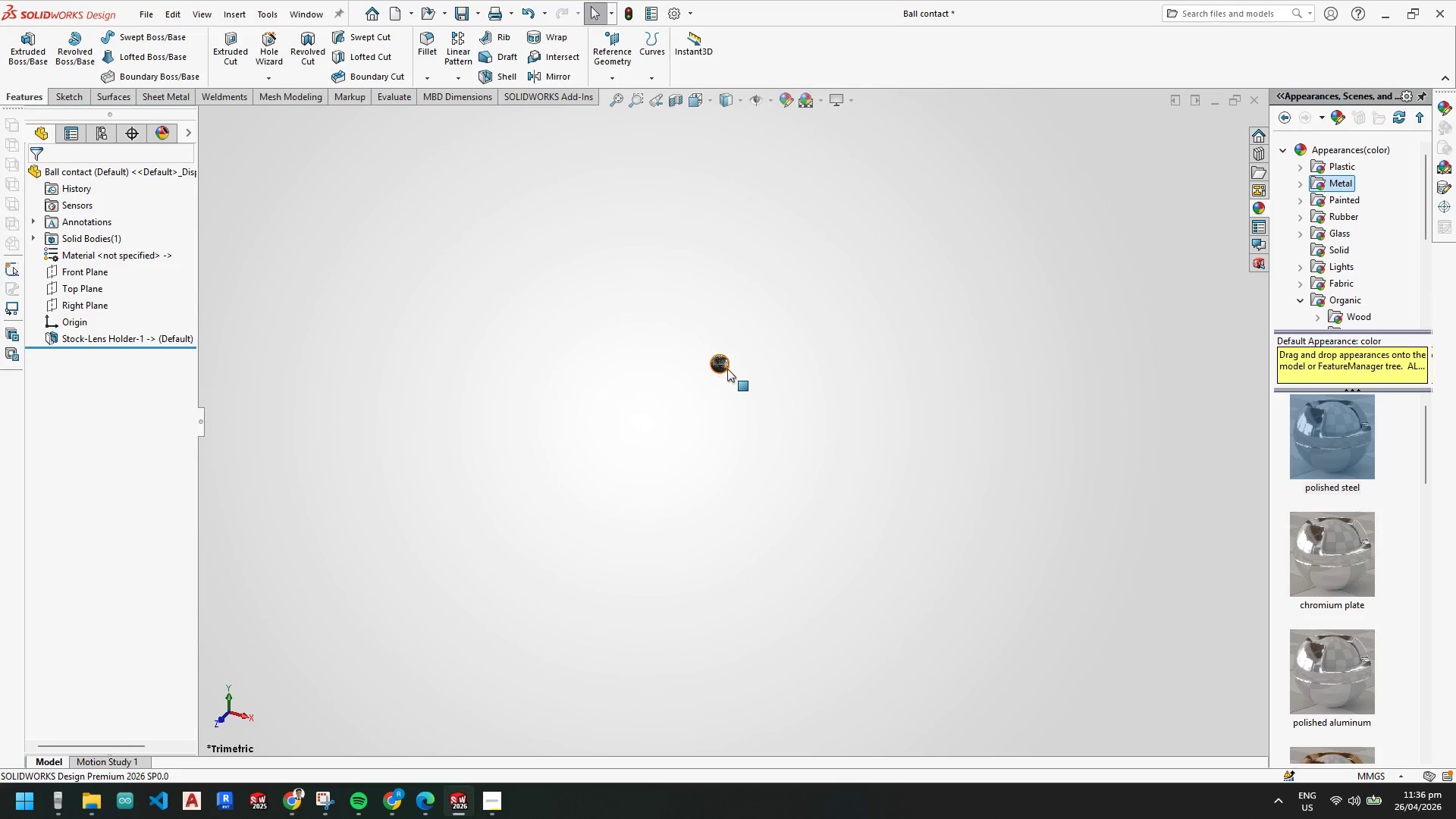 
key(Control+S)
 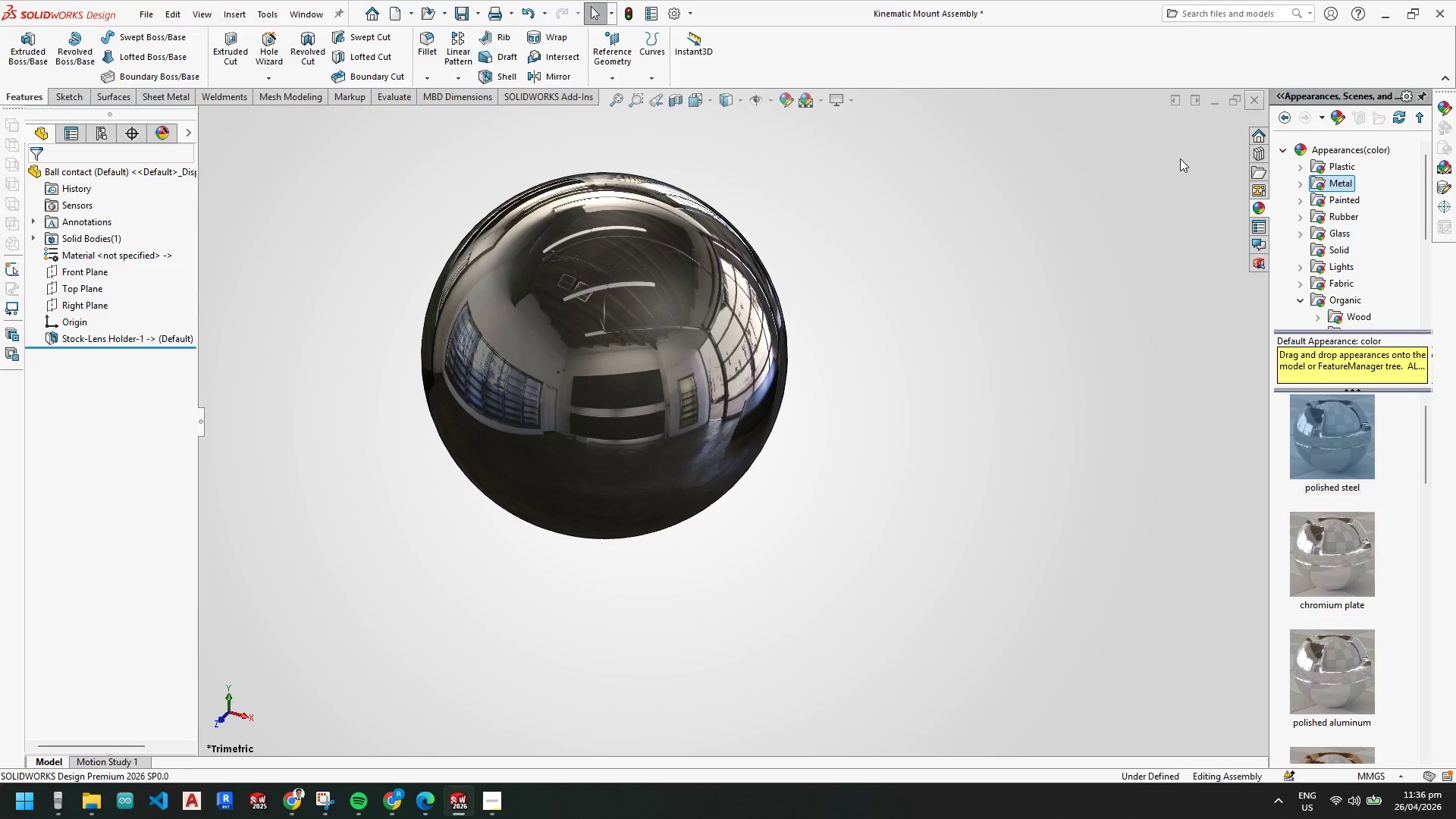 
scroll: coordinate [732, 392], scroll_direction: down, amount: 16.0
 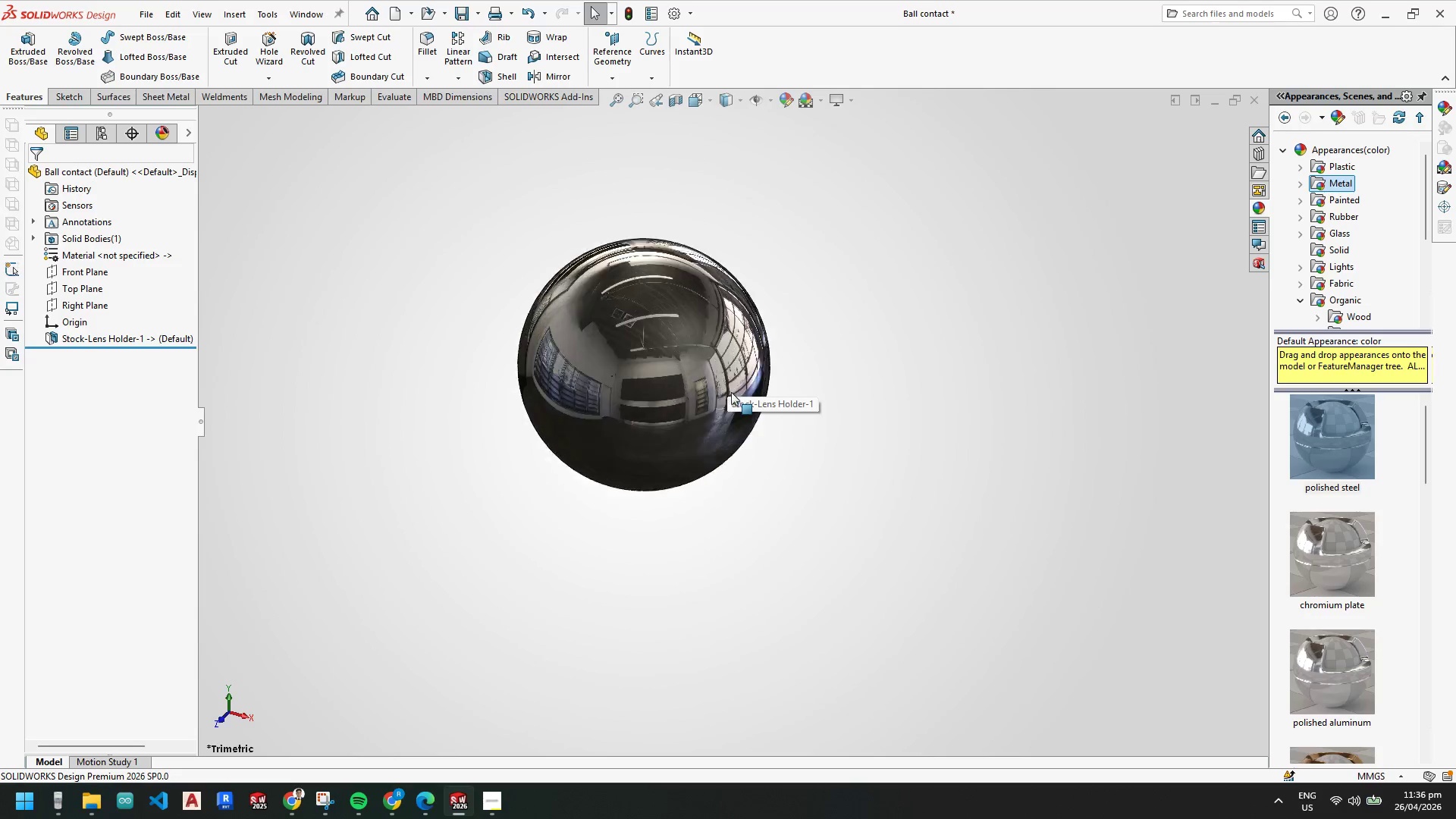 
scroll: coordinate [802, 479], scroll_direction: up, amount: 11.0
 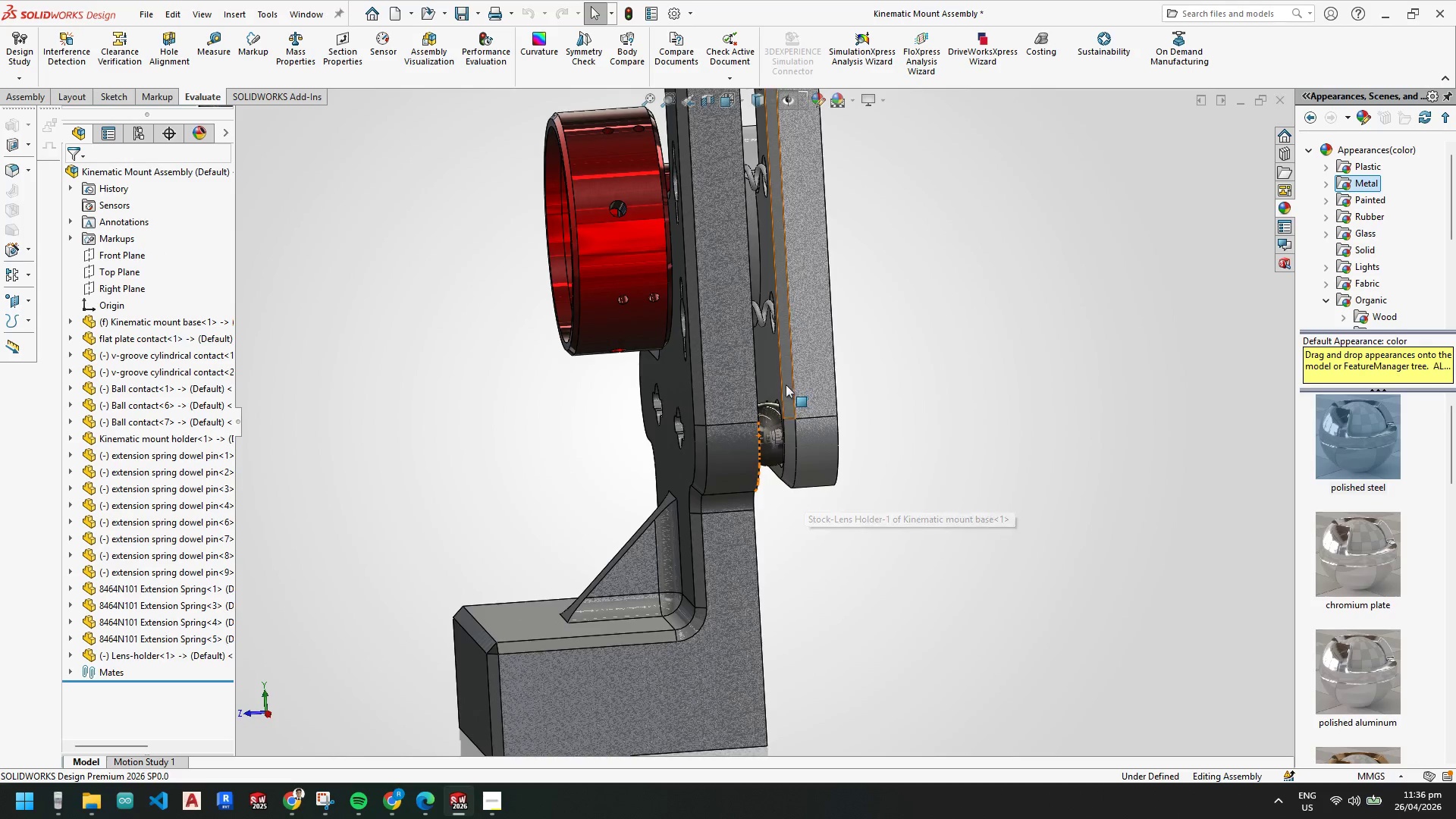 
scroll: coordinate [774, 337], scroll_direction: down, amount: 9.0
 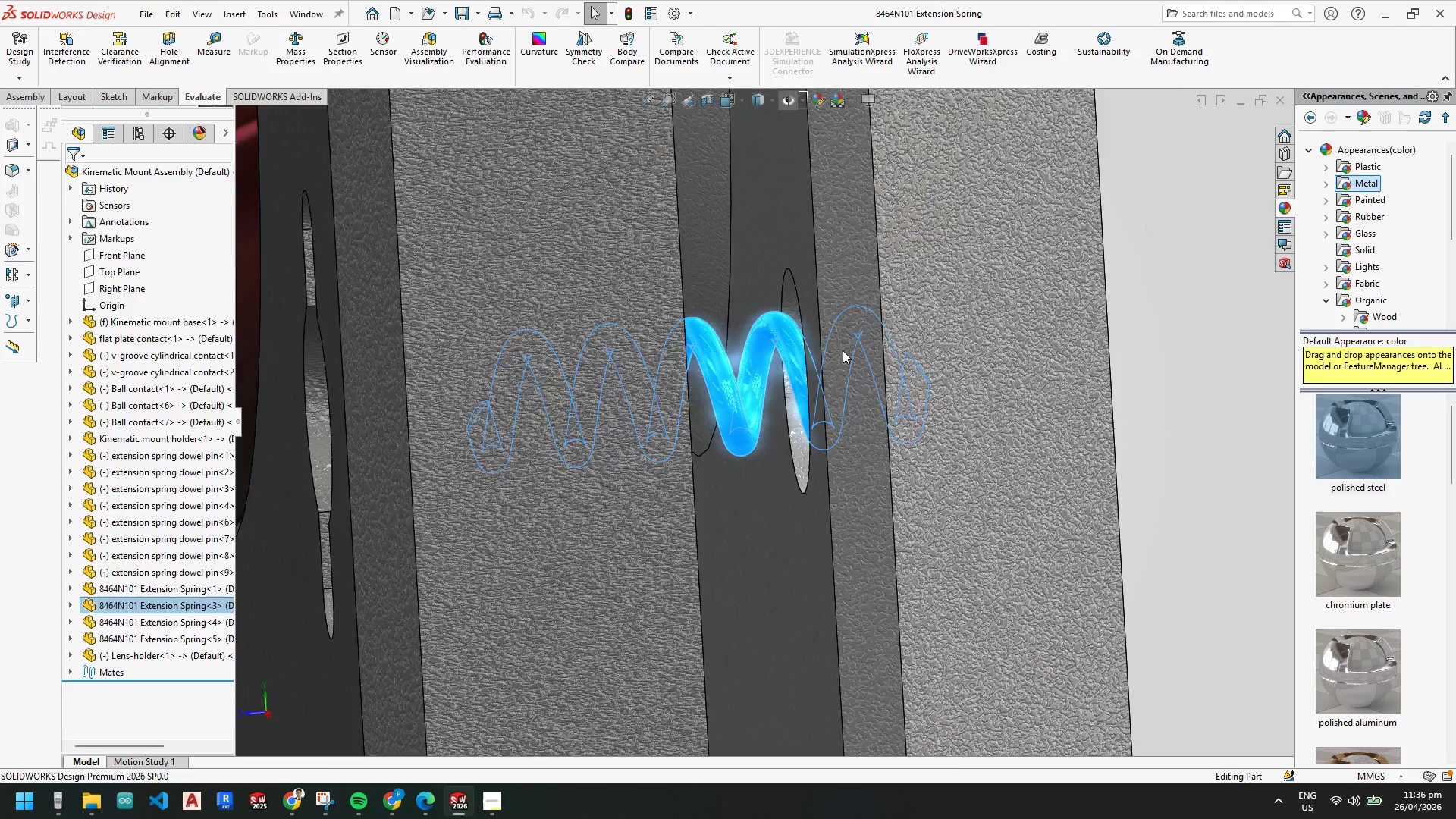 
left_click_drag(start_coordinate=[1327, 440], to_coordinate=[1018, 362])
 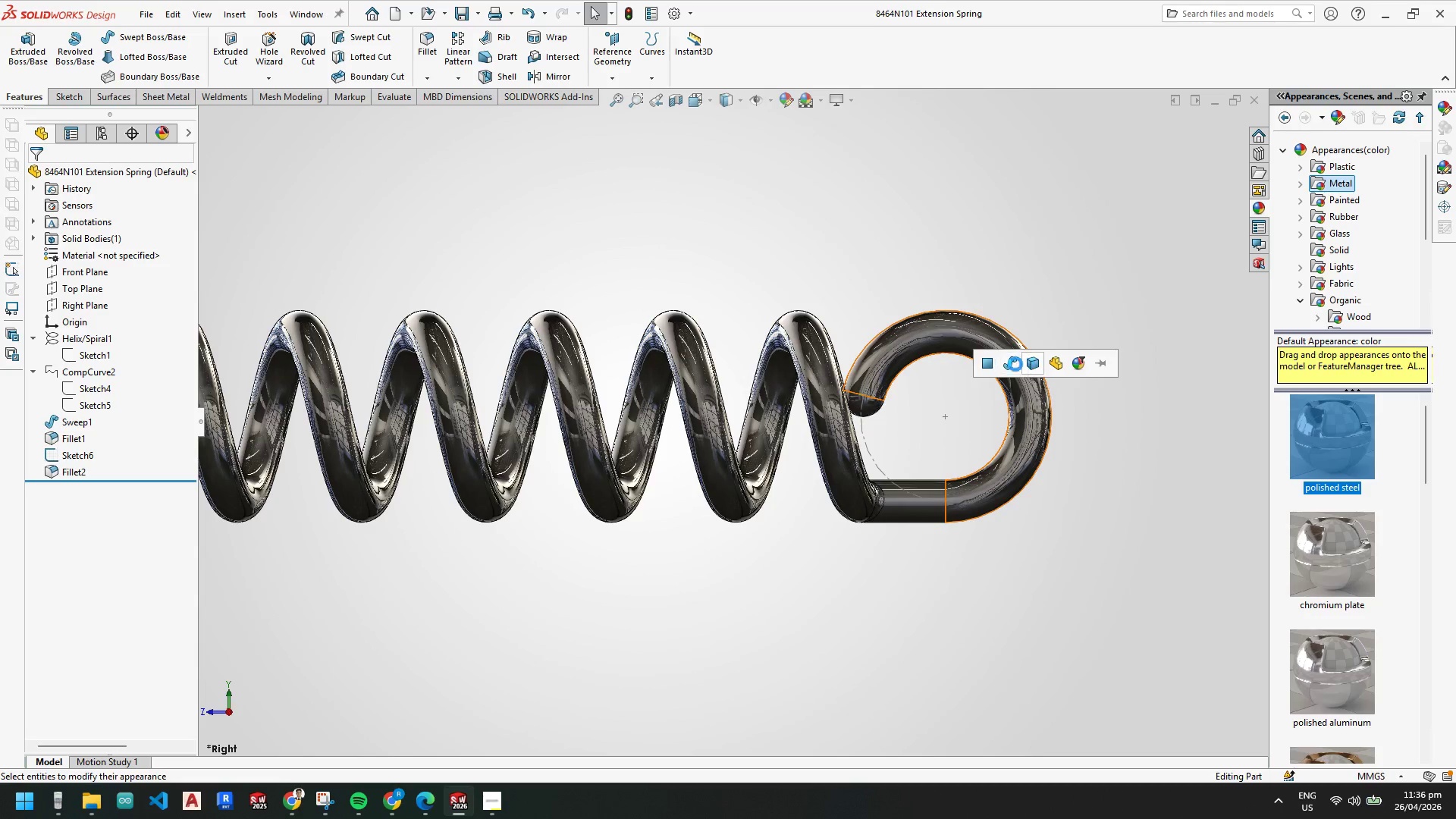 
scroll: coordinate [1237, 444], scroll_direction: down, amount: 2.0
 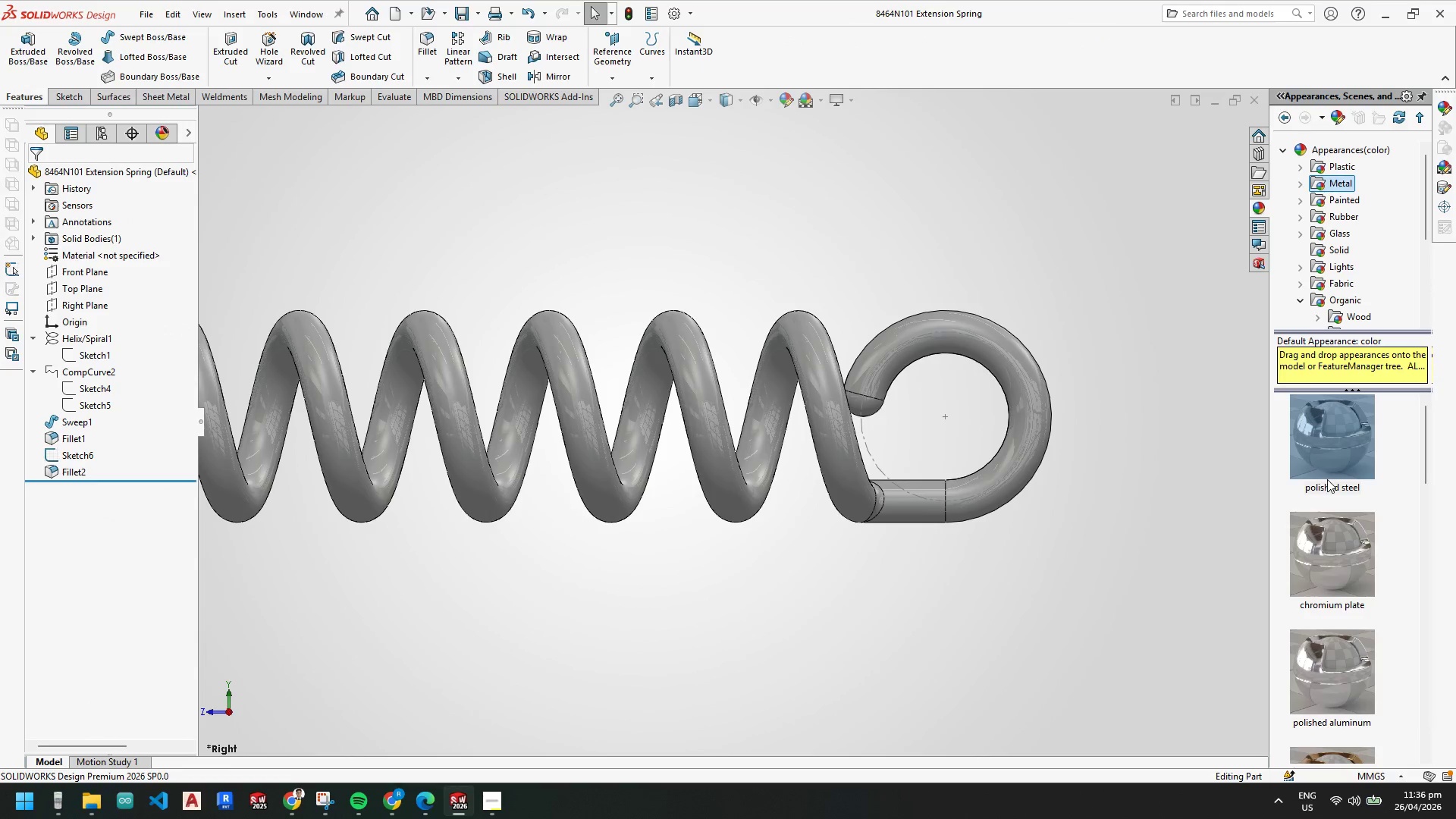 
scroll: coordinate [1325, 479], scroll_direction: up, amount: 3.0
 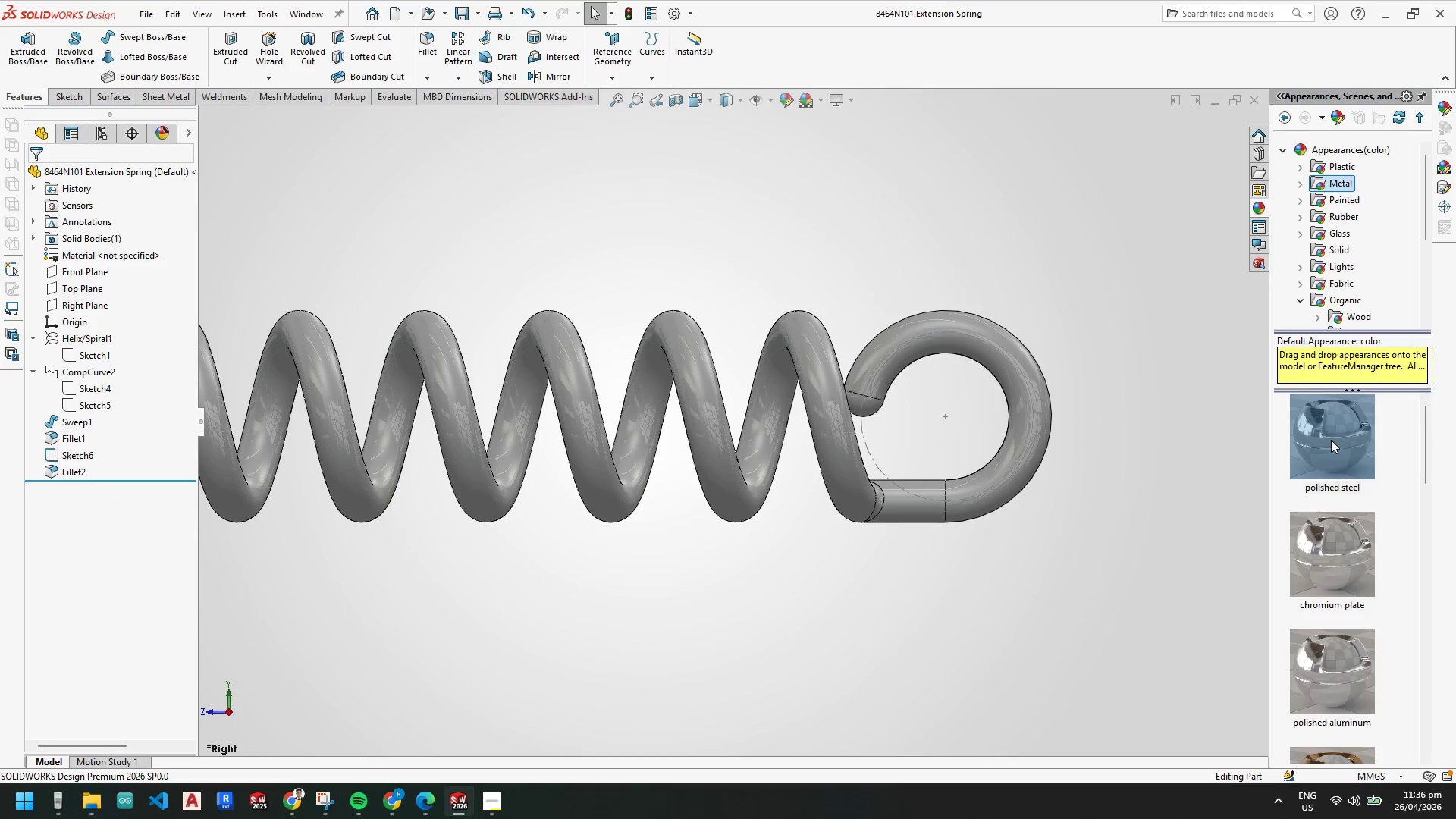 
left_click([1009, 364])
 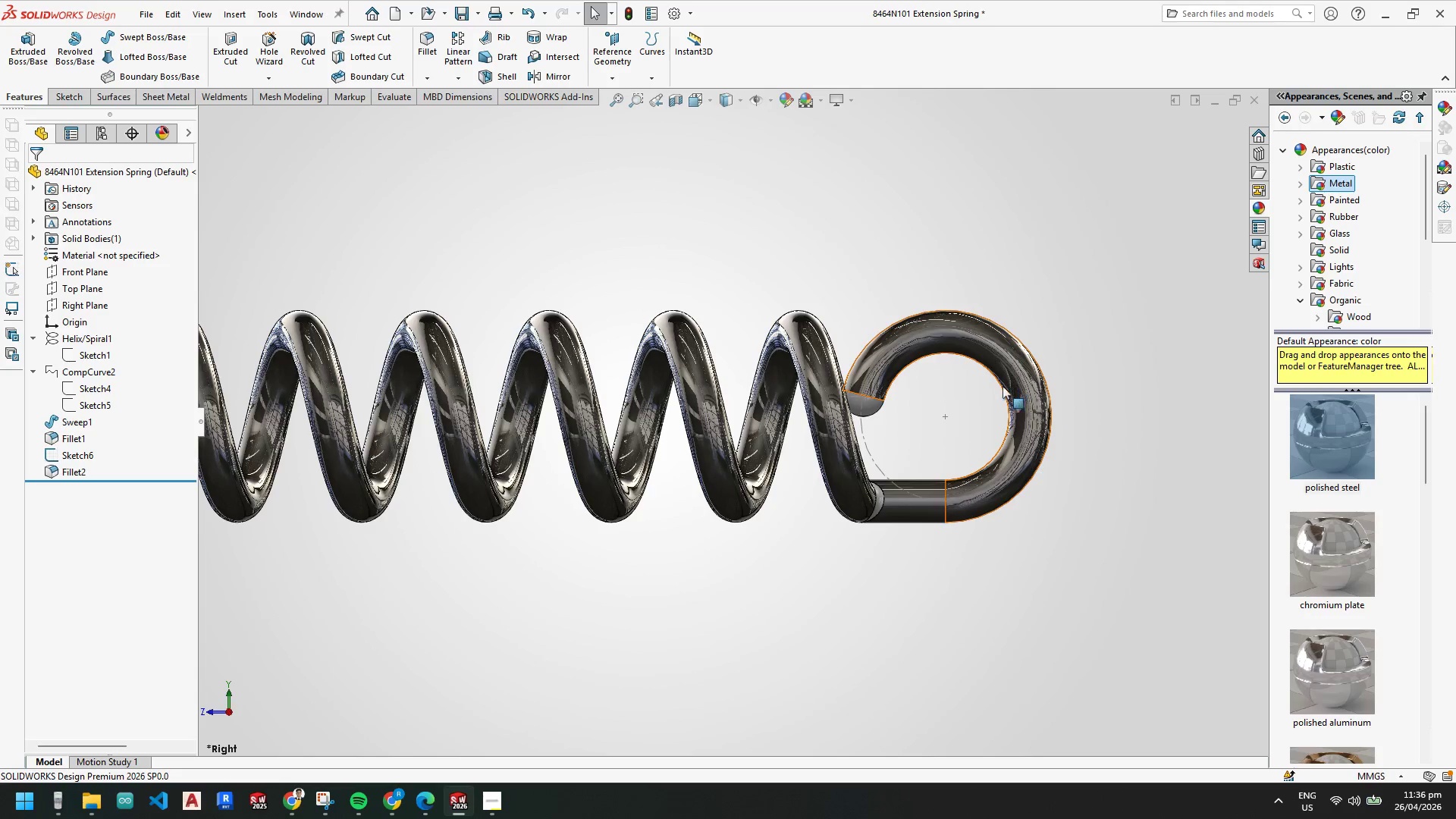 
key(Control+S)
 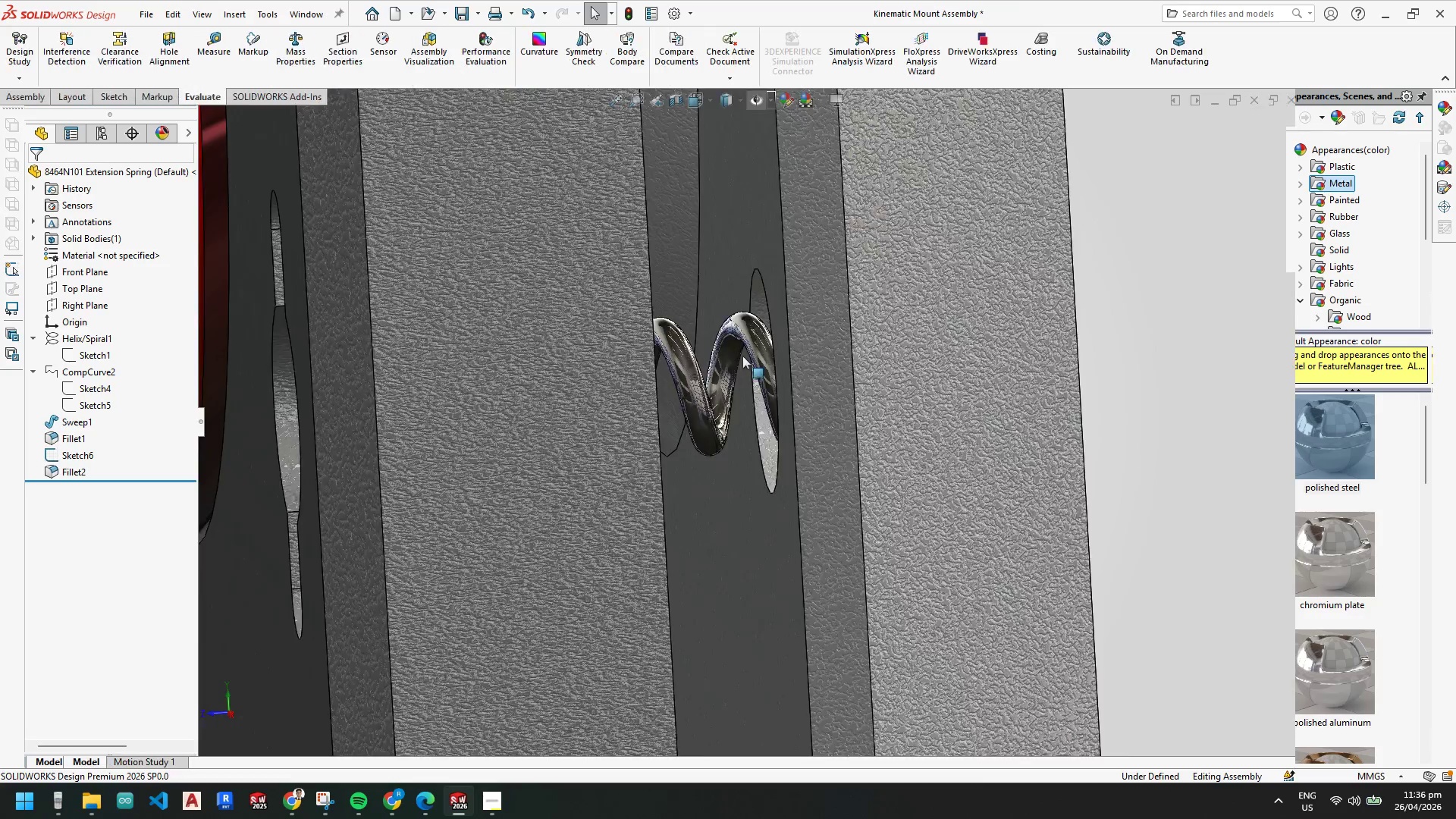 
scroll: coordinate [732, 311], scroll_direction: up, amount: 11.0
 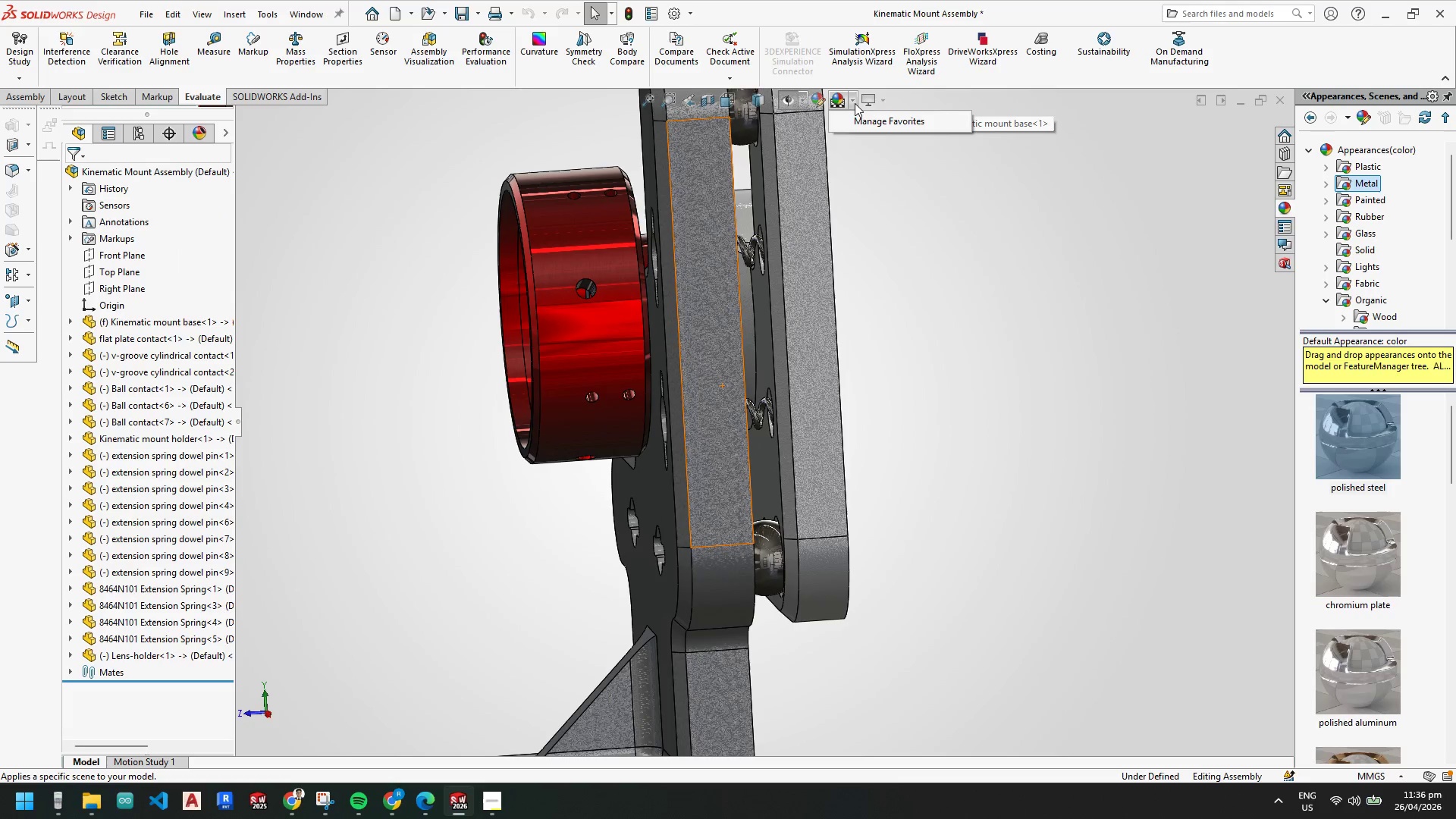 
left_click([836, 99])
 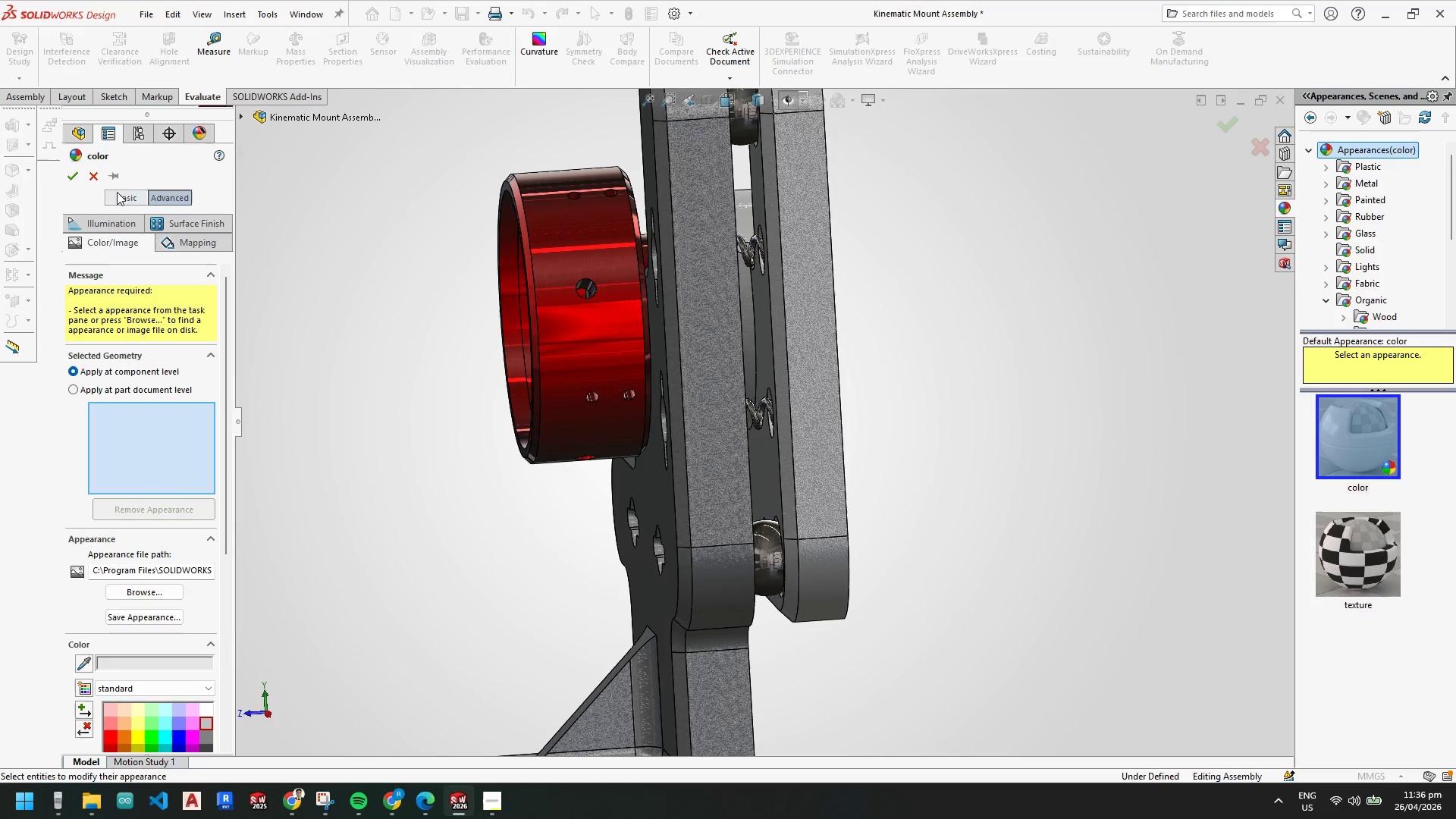 
left_click([92, 171])
 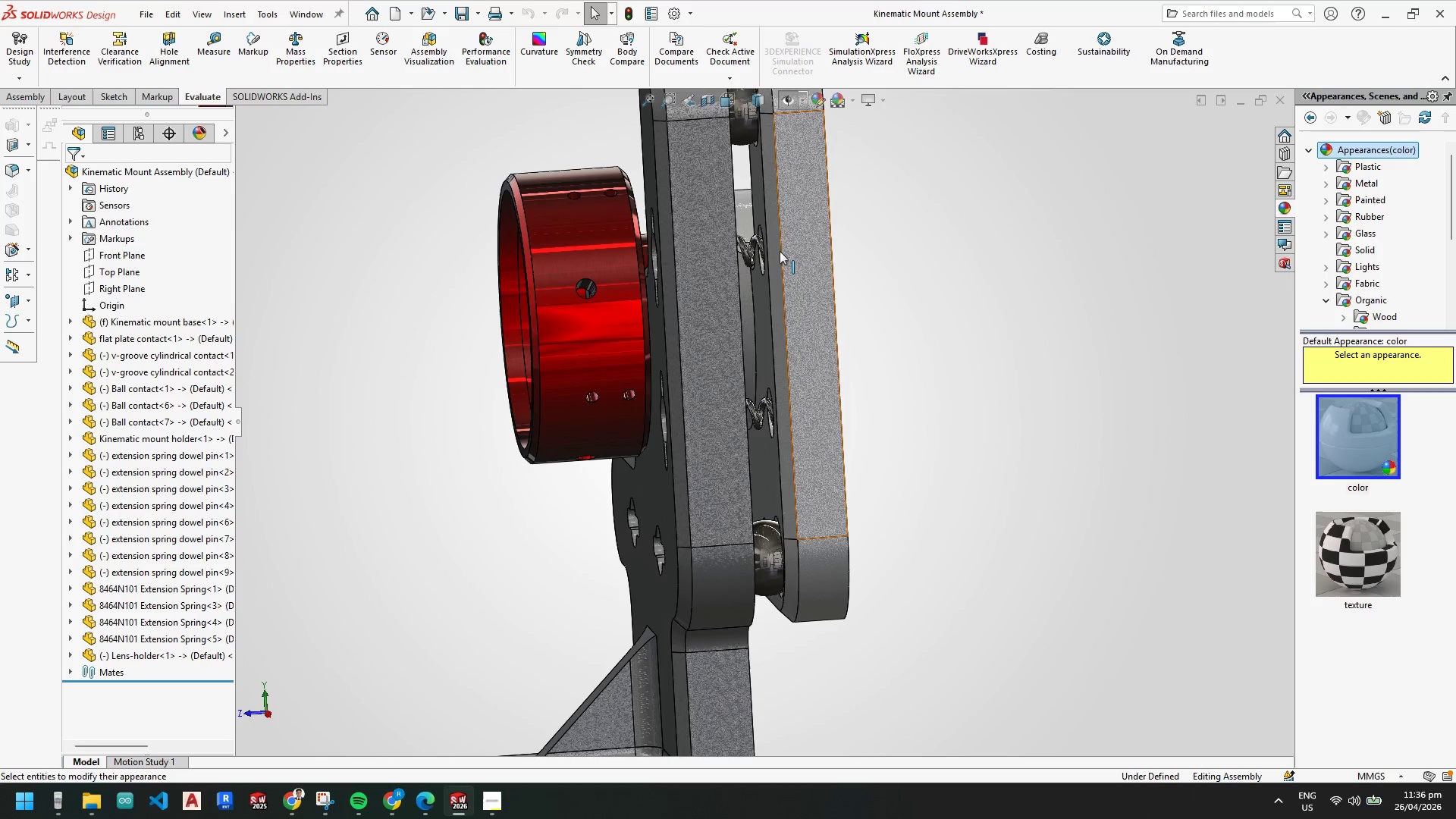 
left_click([849, 101])
 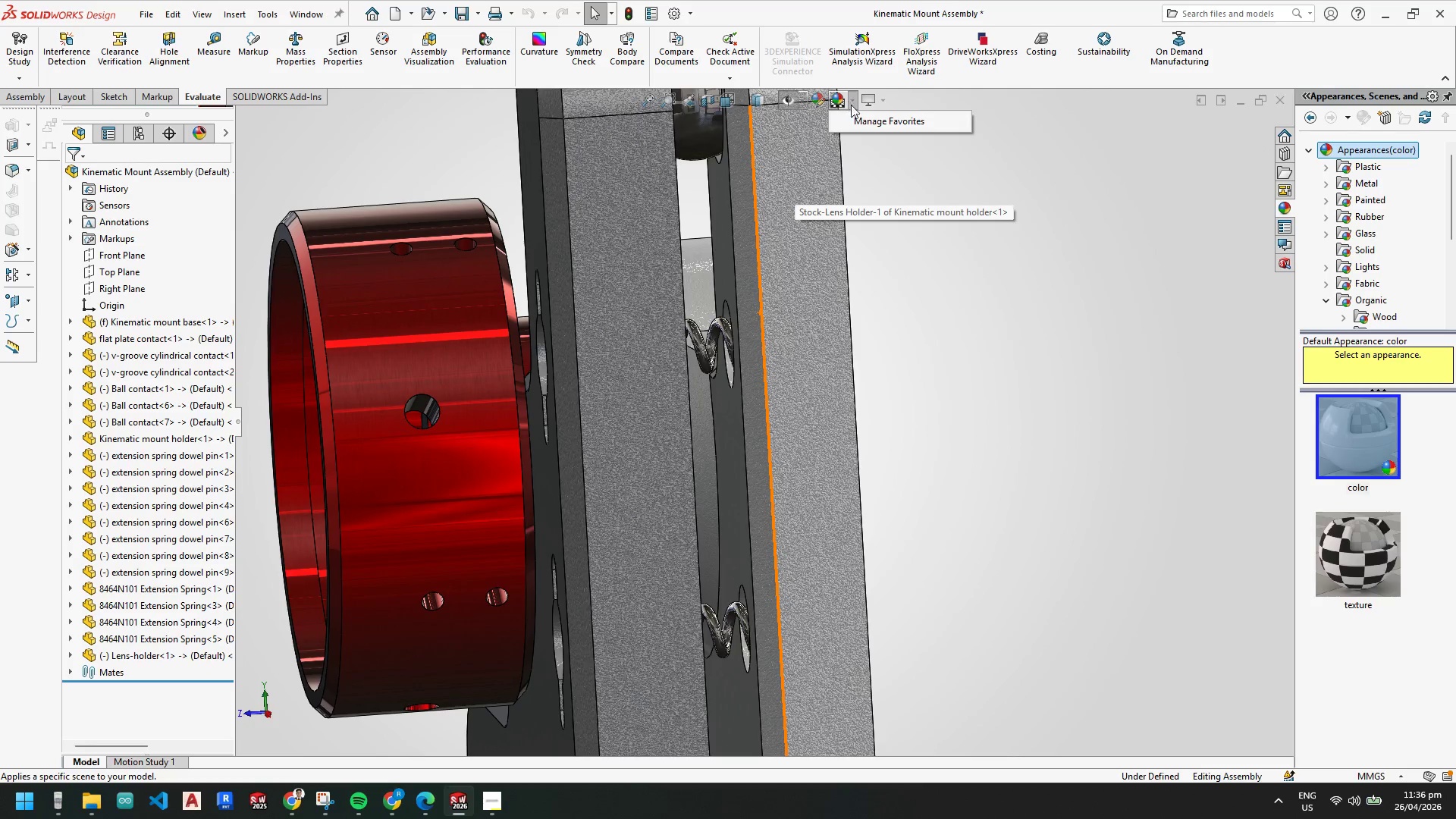 
scroll: coordinate [814, 154], scroll_direction: down, amount: 3.0
 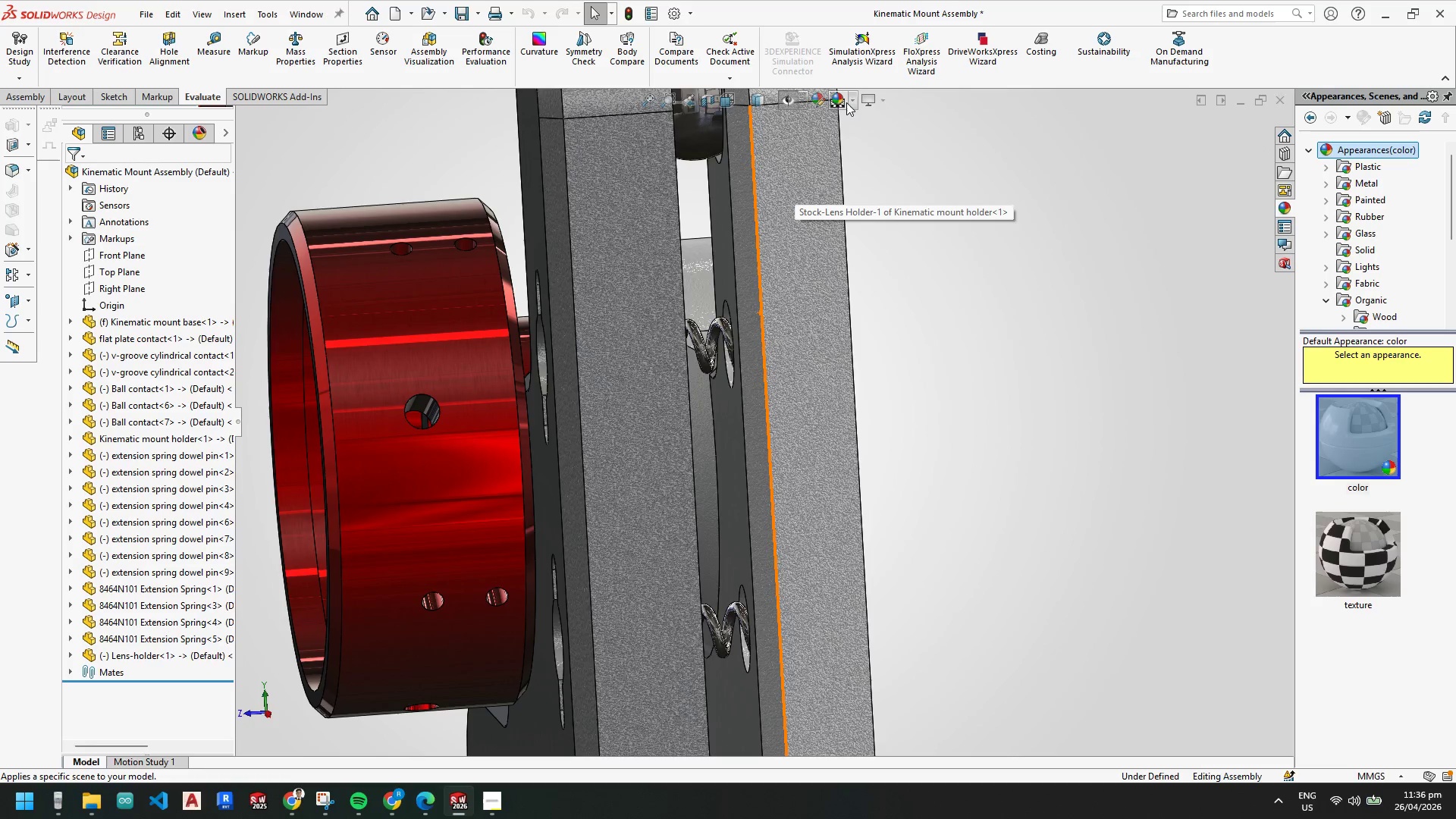 
left_click([863, 122])
 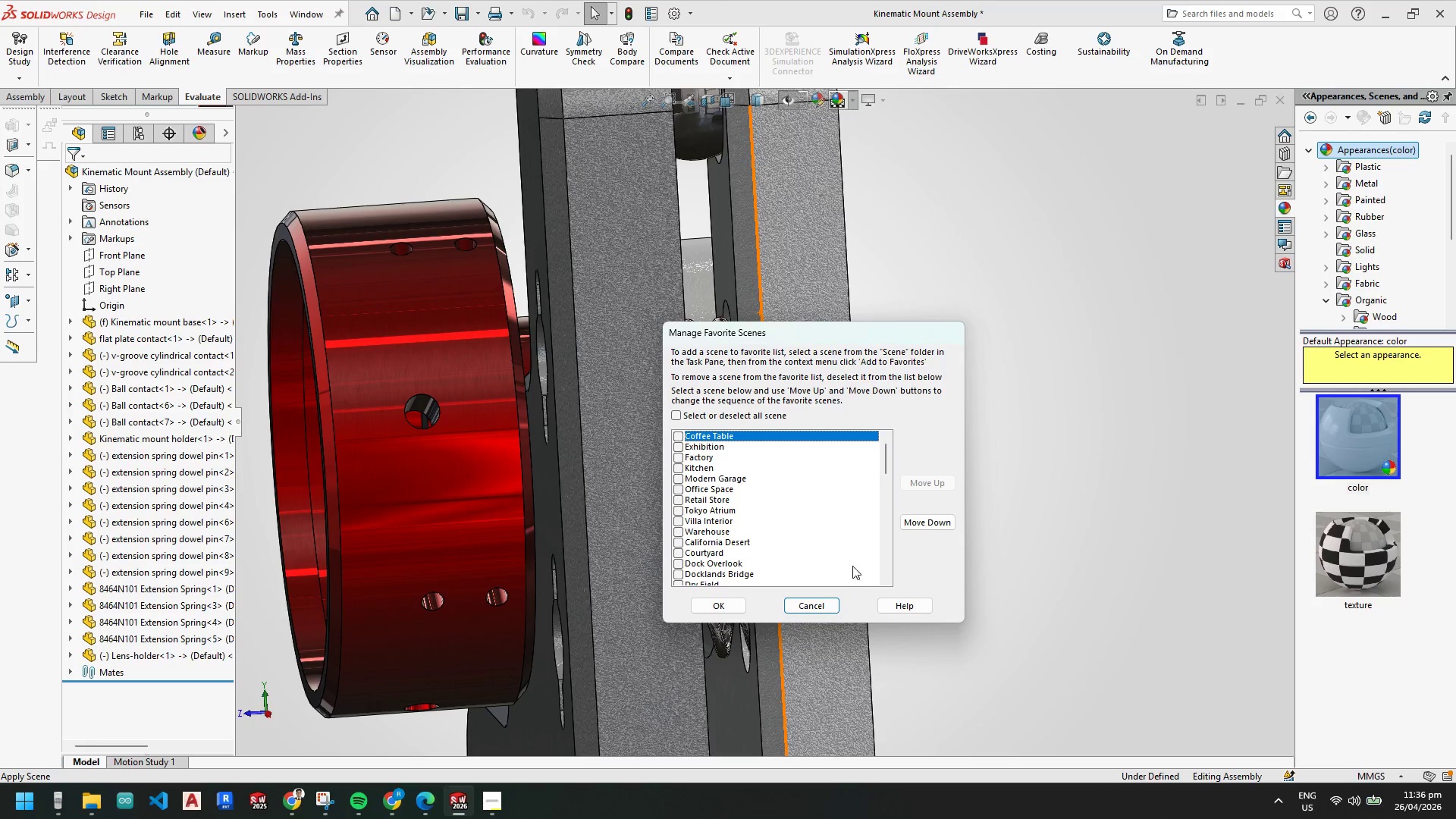 
left_click([807, 605])
 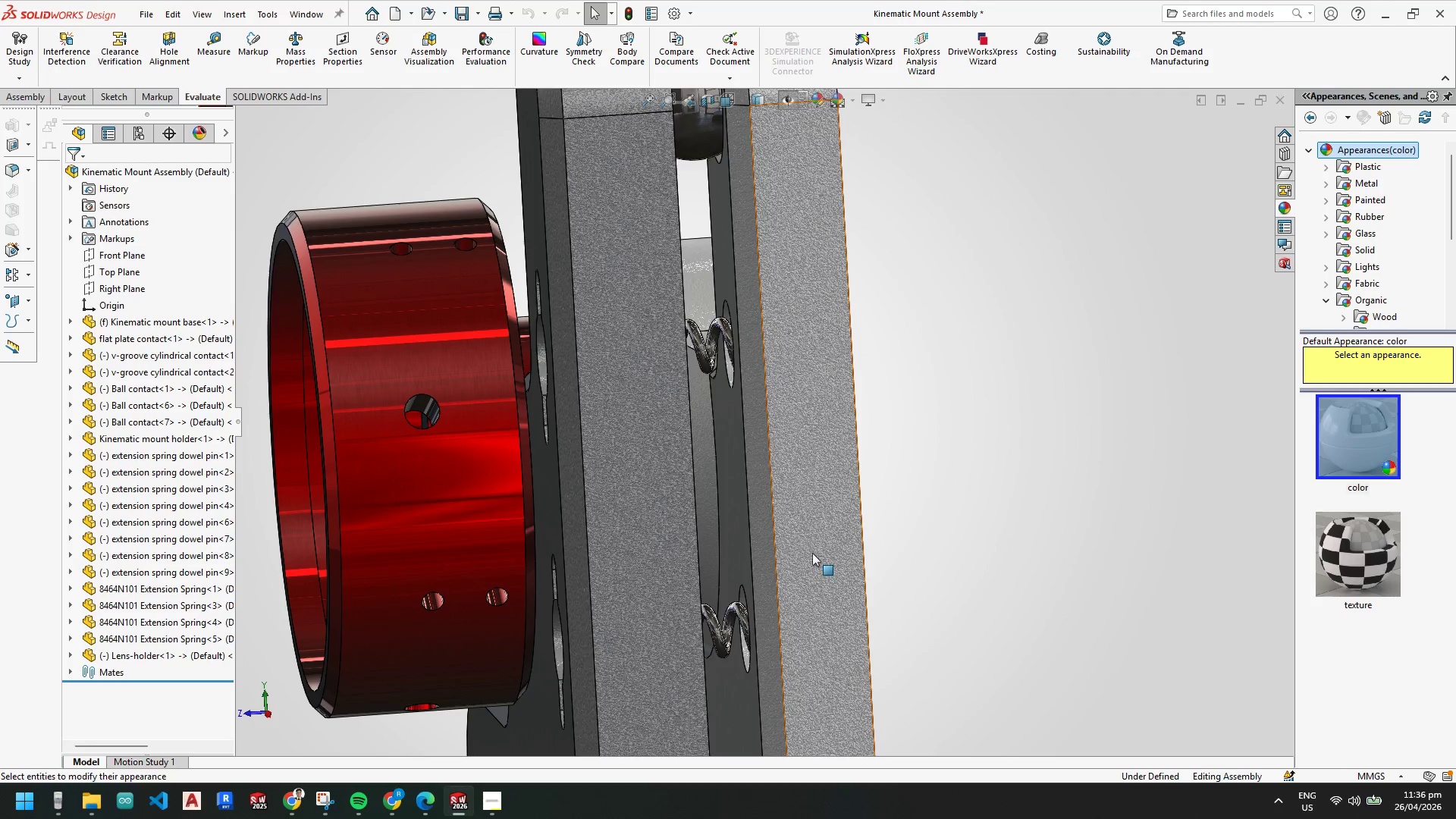 
scroll: coordinate [944, 555], scroll_direction: up, amount: 5.0
 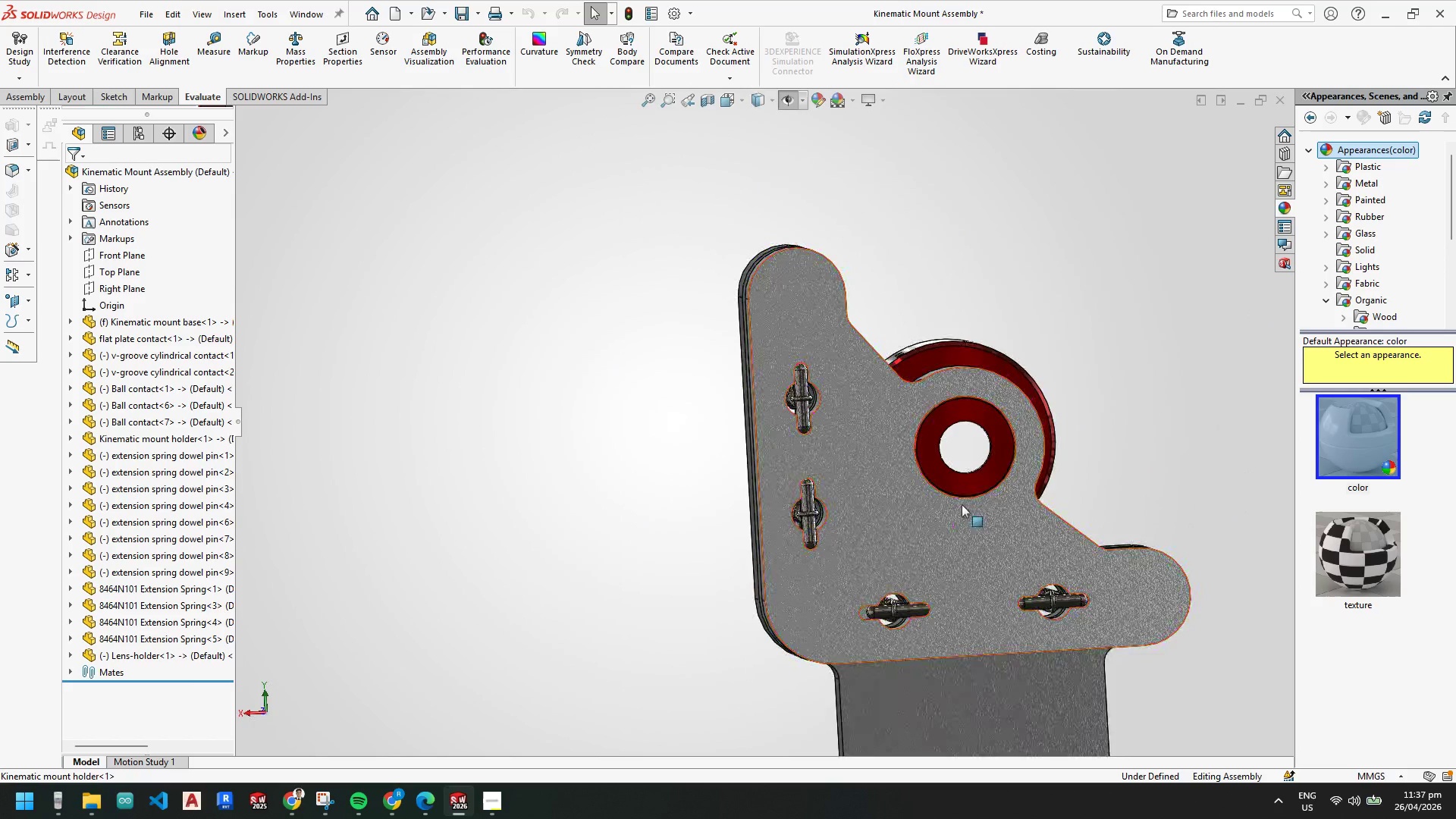 
scroll: coordinate [628, 452], scroll_direction: down, amount: 13.0
 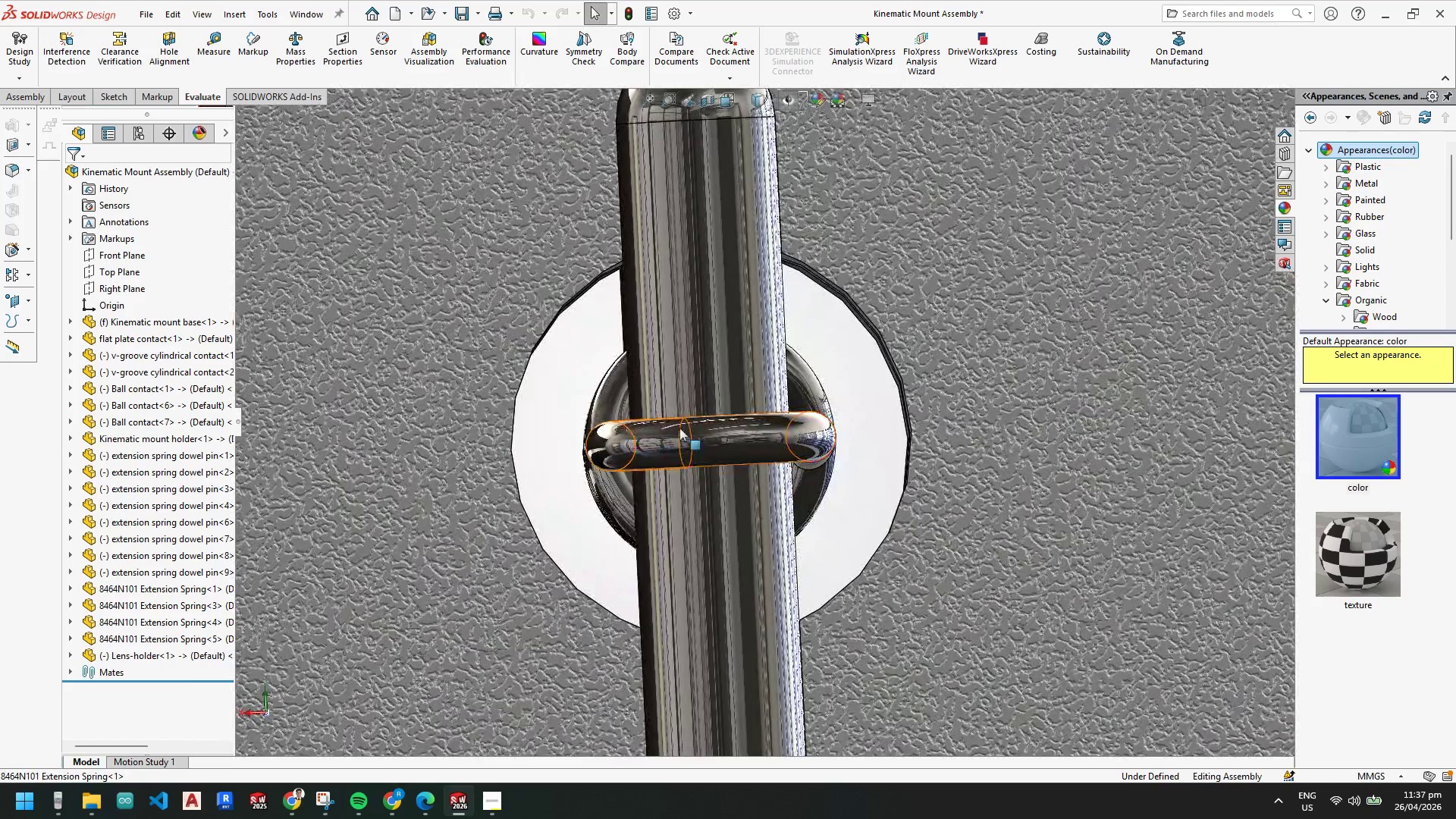 
left_click([826, 393])
 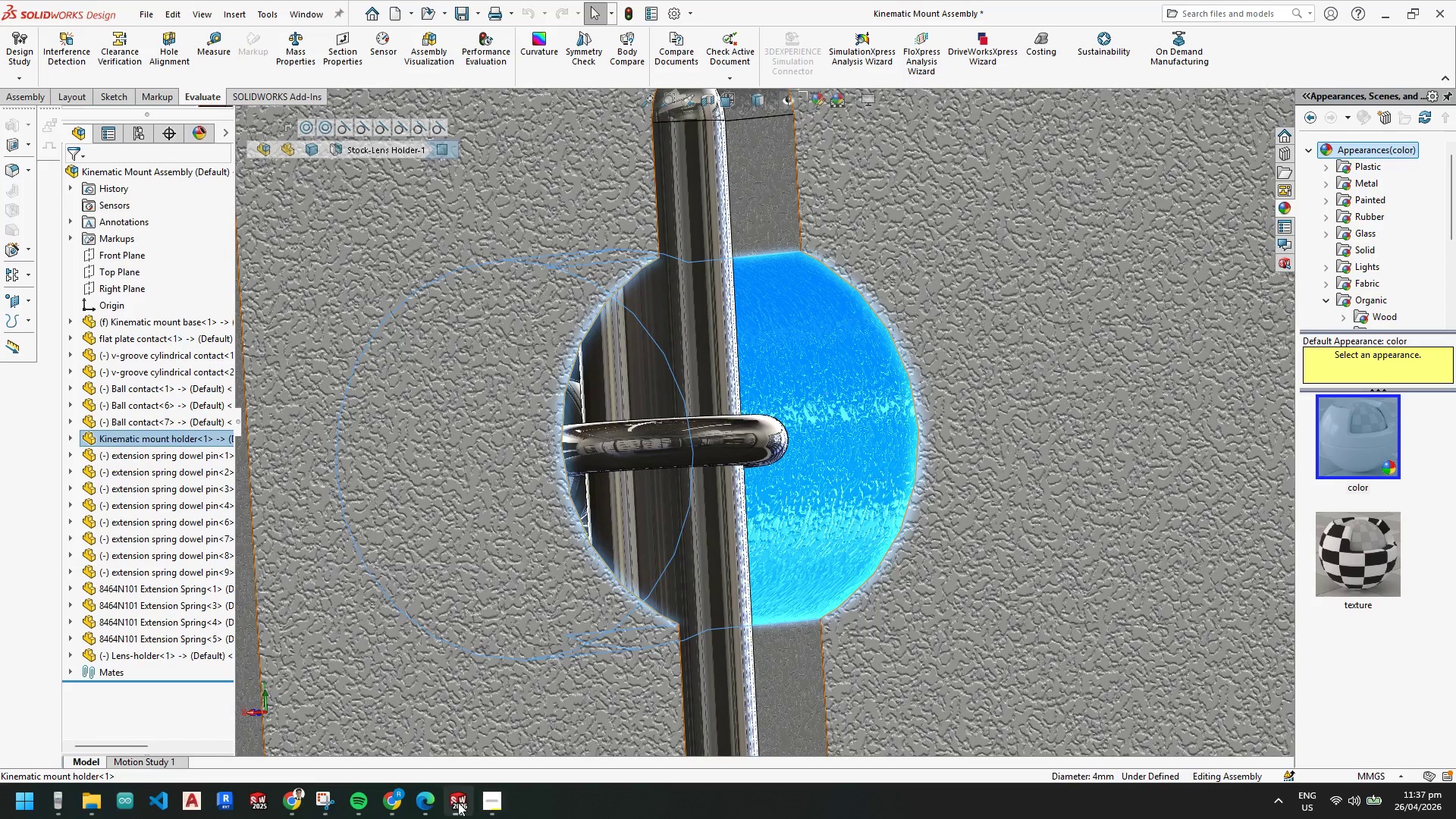 
left_click([385, 752])
 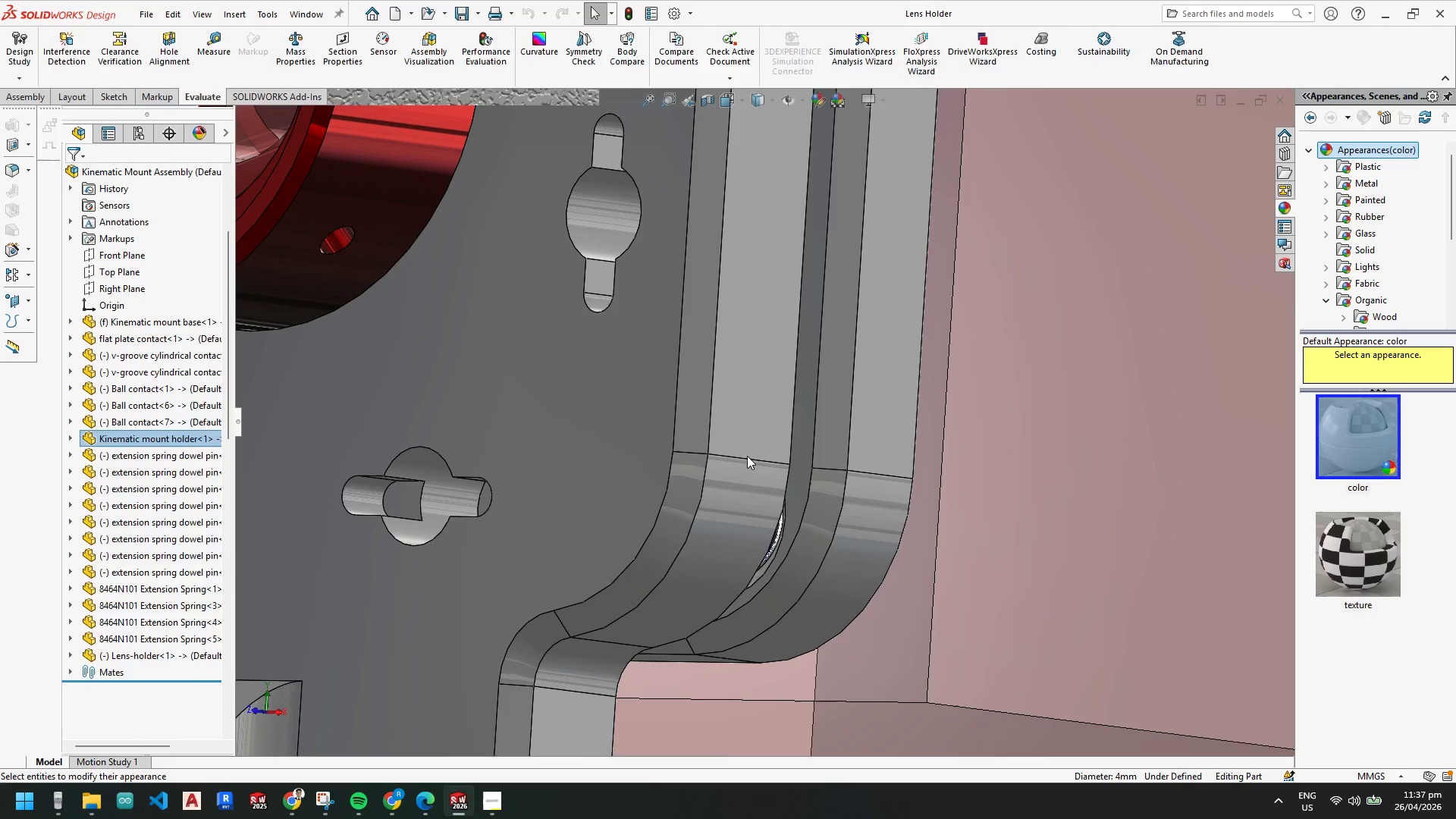 
left_click([545, 406])
 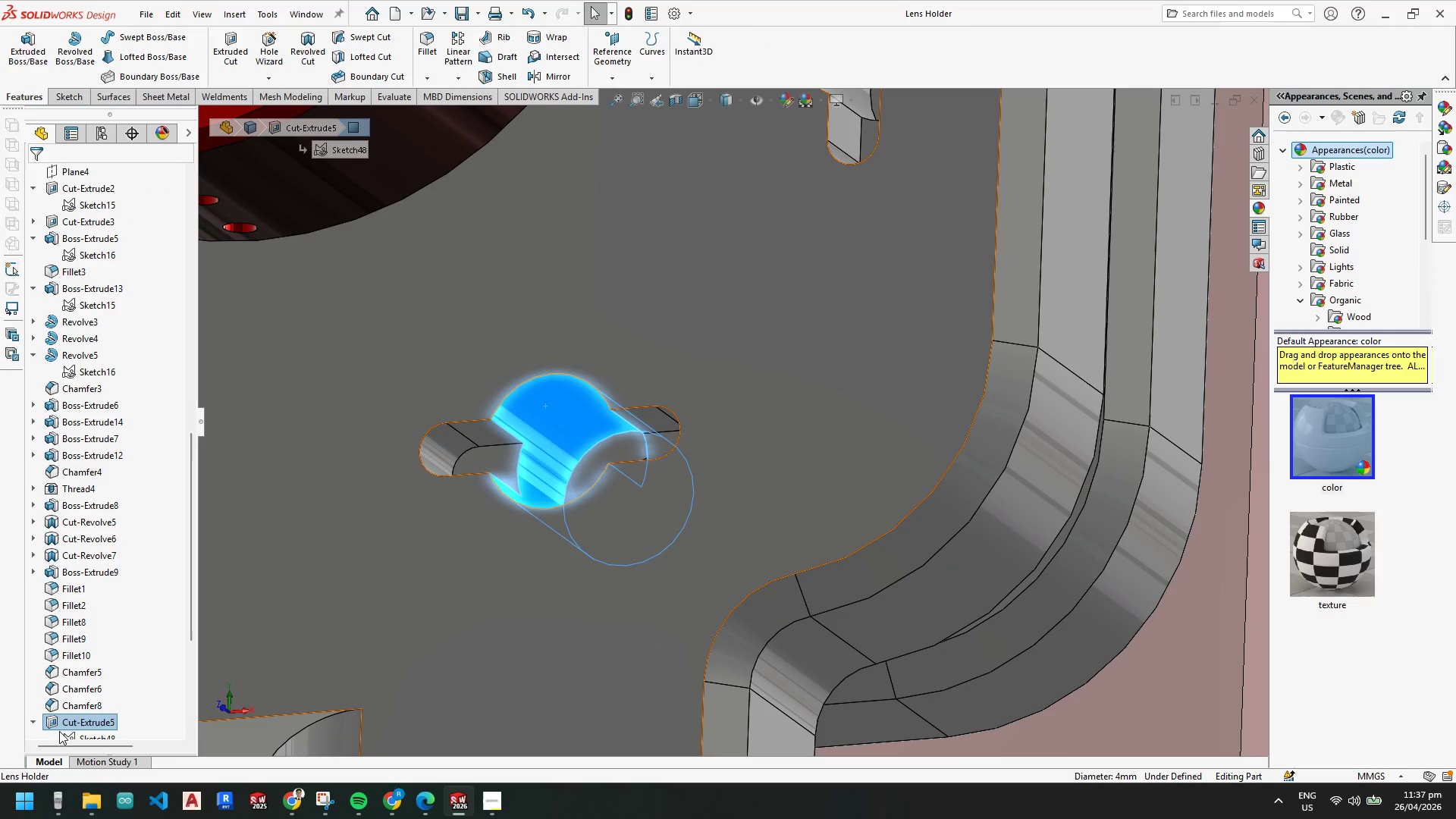 
scroll: coordinate [532, 422], scroll_direction: down, amount: 1.0
 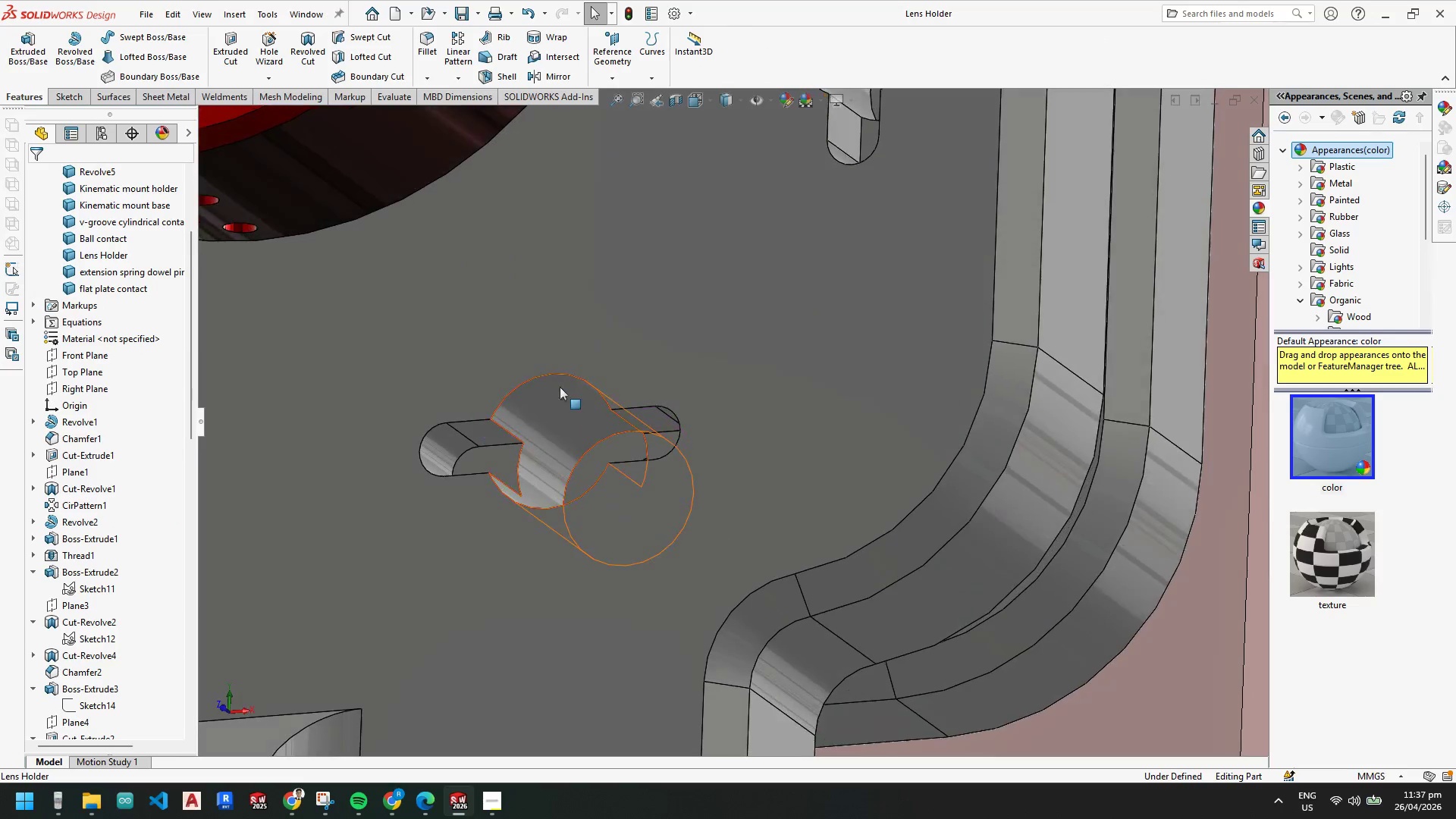 
left_click([81, 723])
 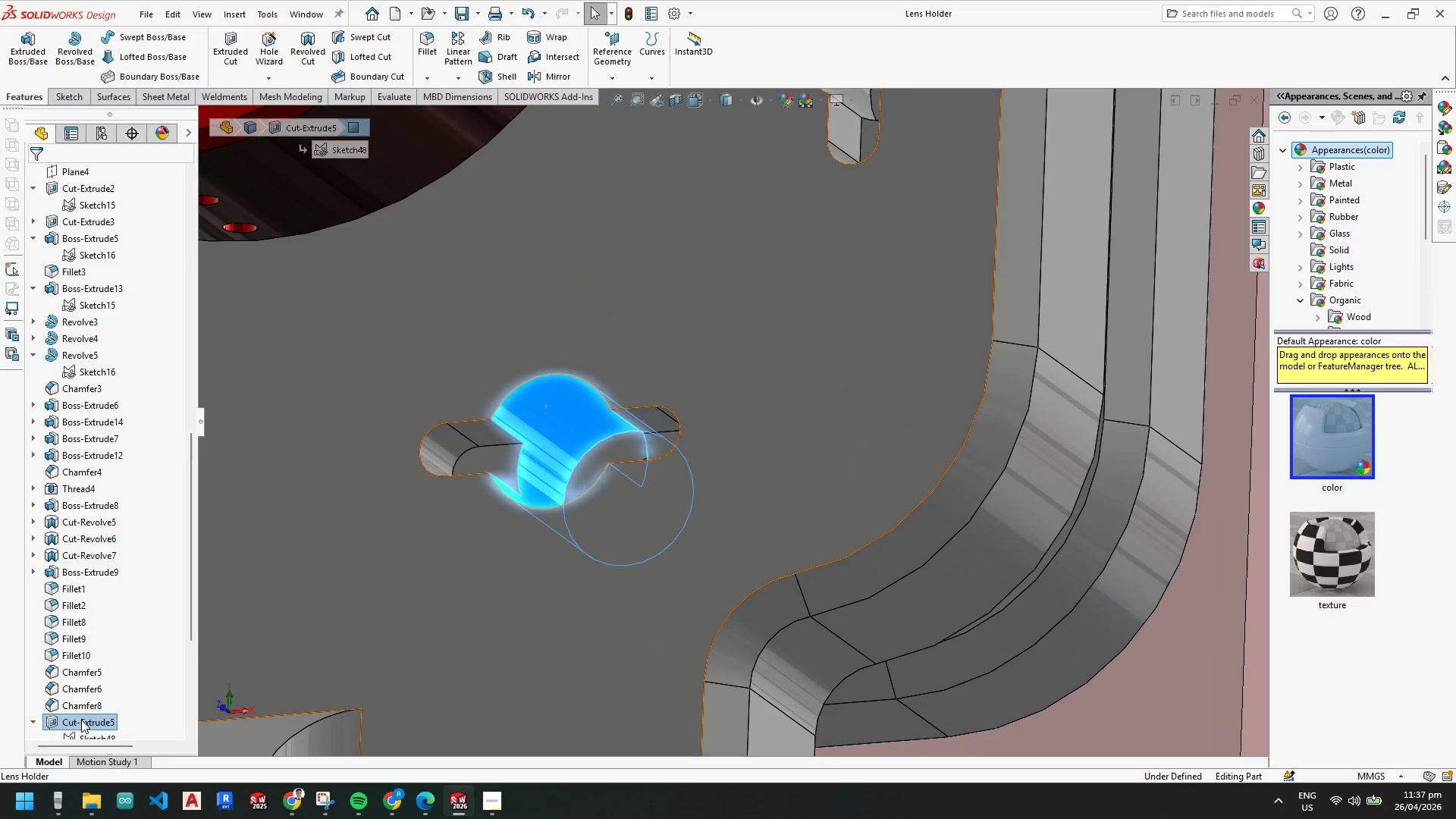 
right_click([81, 718])
 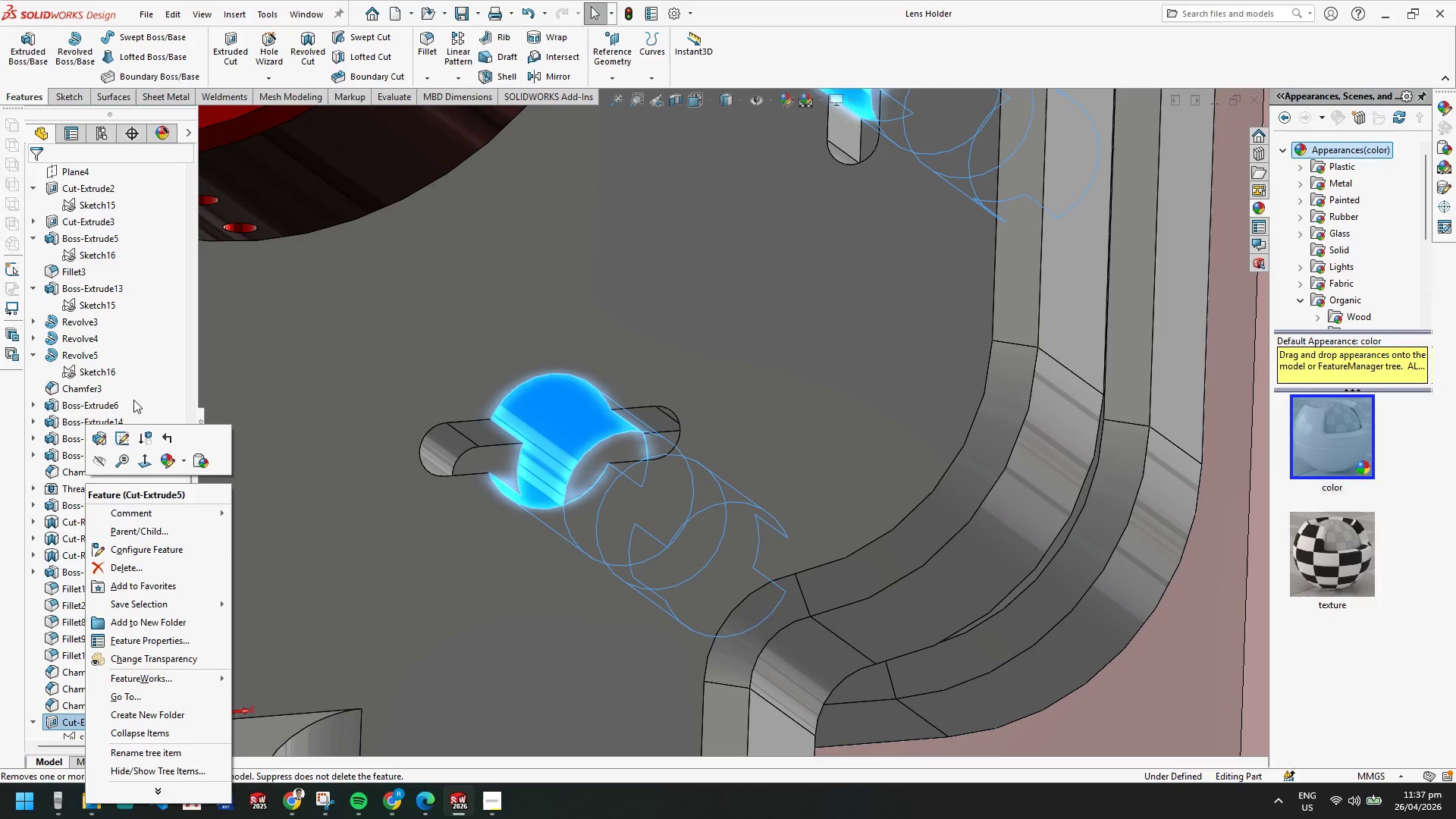 
left_click([123, 441])
 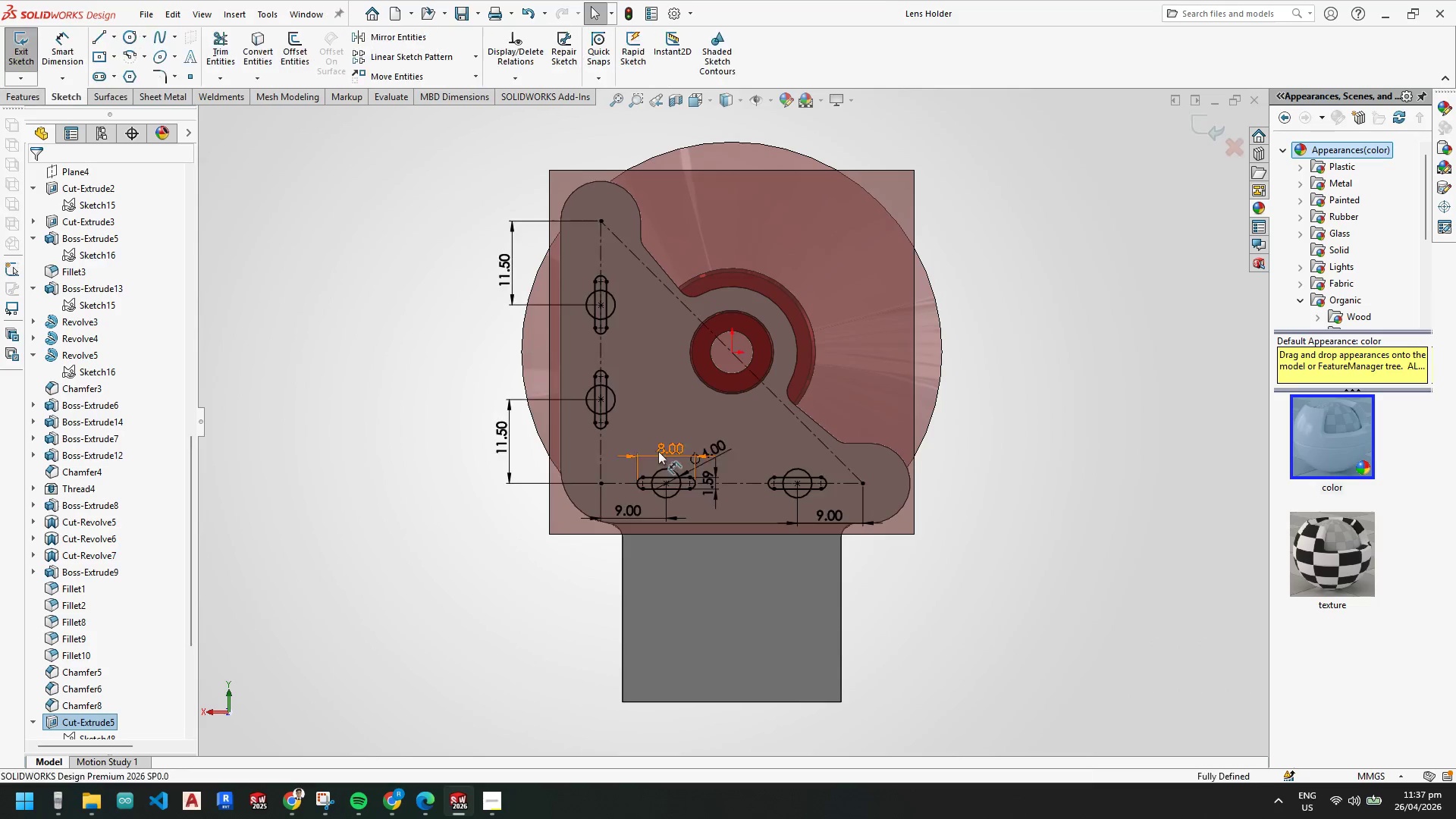 
scroll: coordinate [540, 504], scroll_direction: down, amount: 5.0
 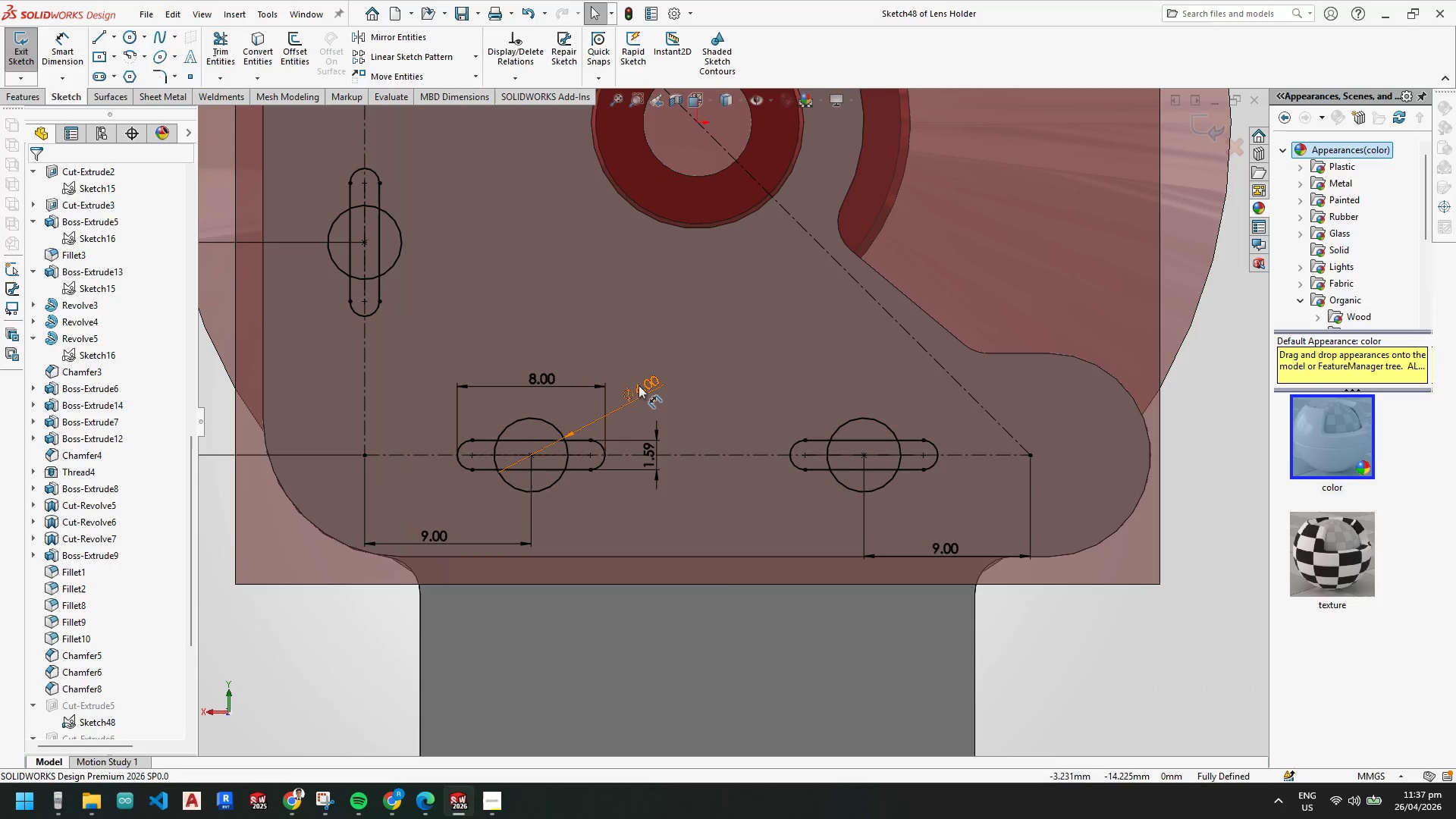 
double_click([639, 384])
 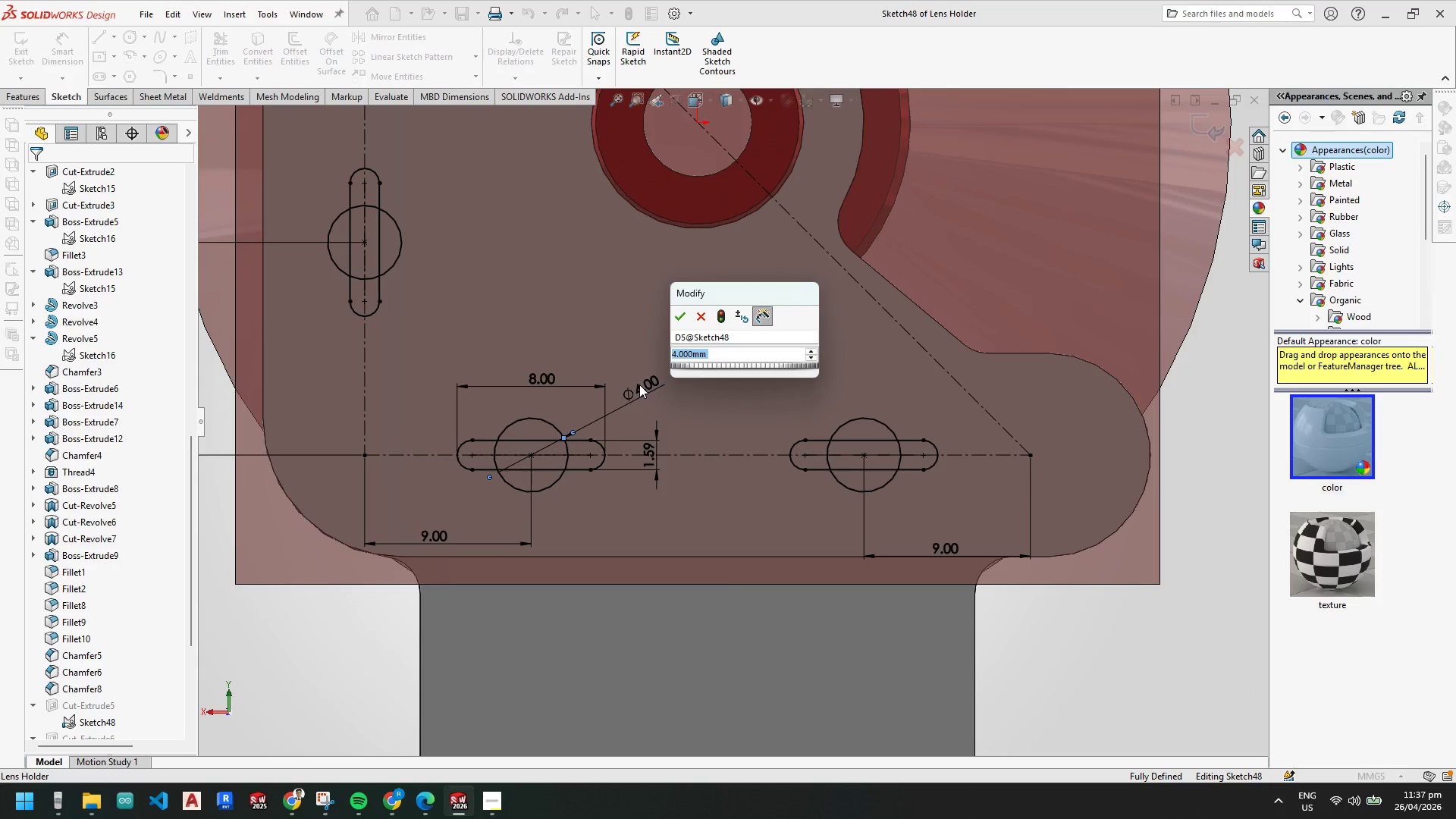 
key(Numpad3)
 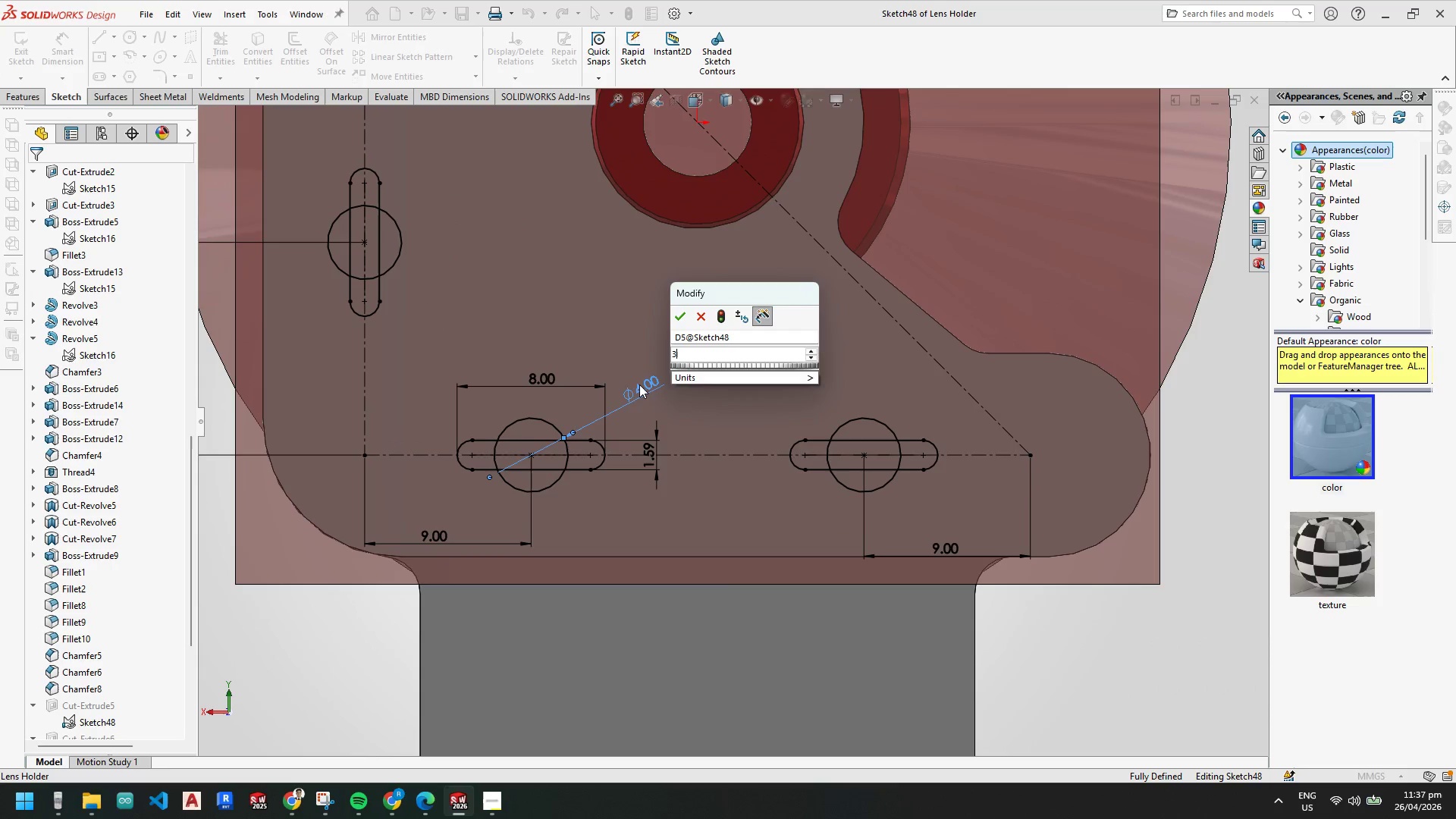 
key(NumpadDecimal)
 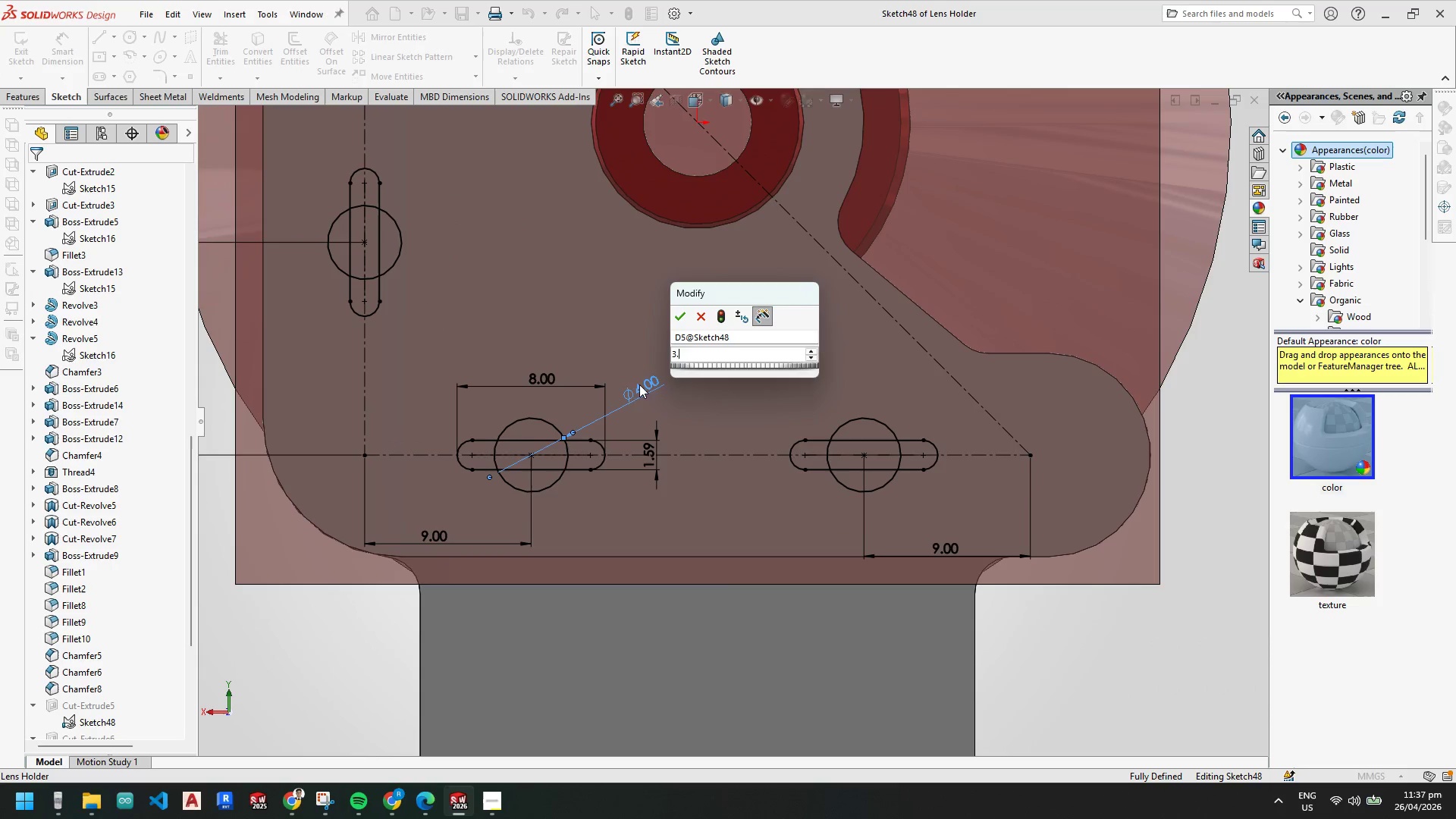 
key(Numpad5)
 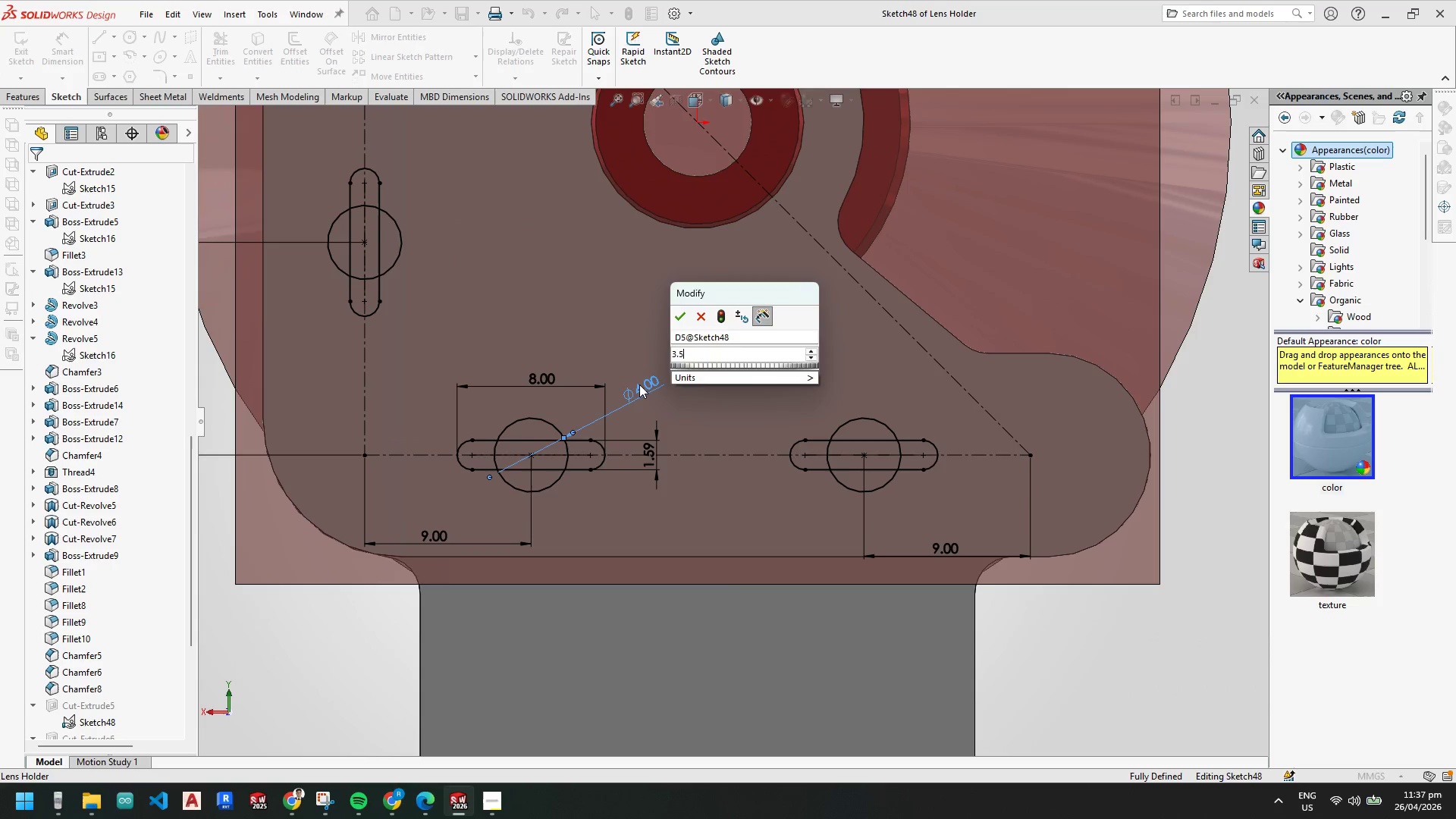 
key(NumpadEnter)
 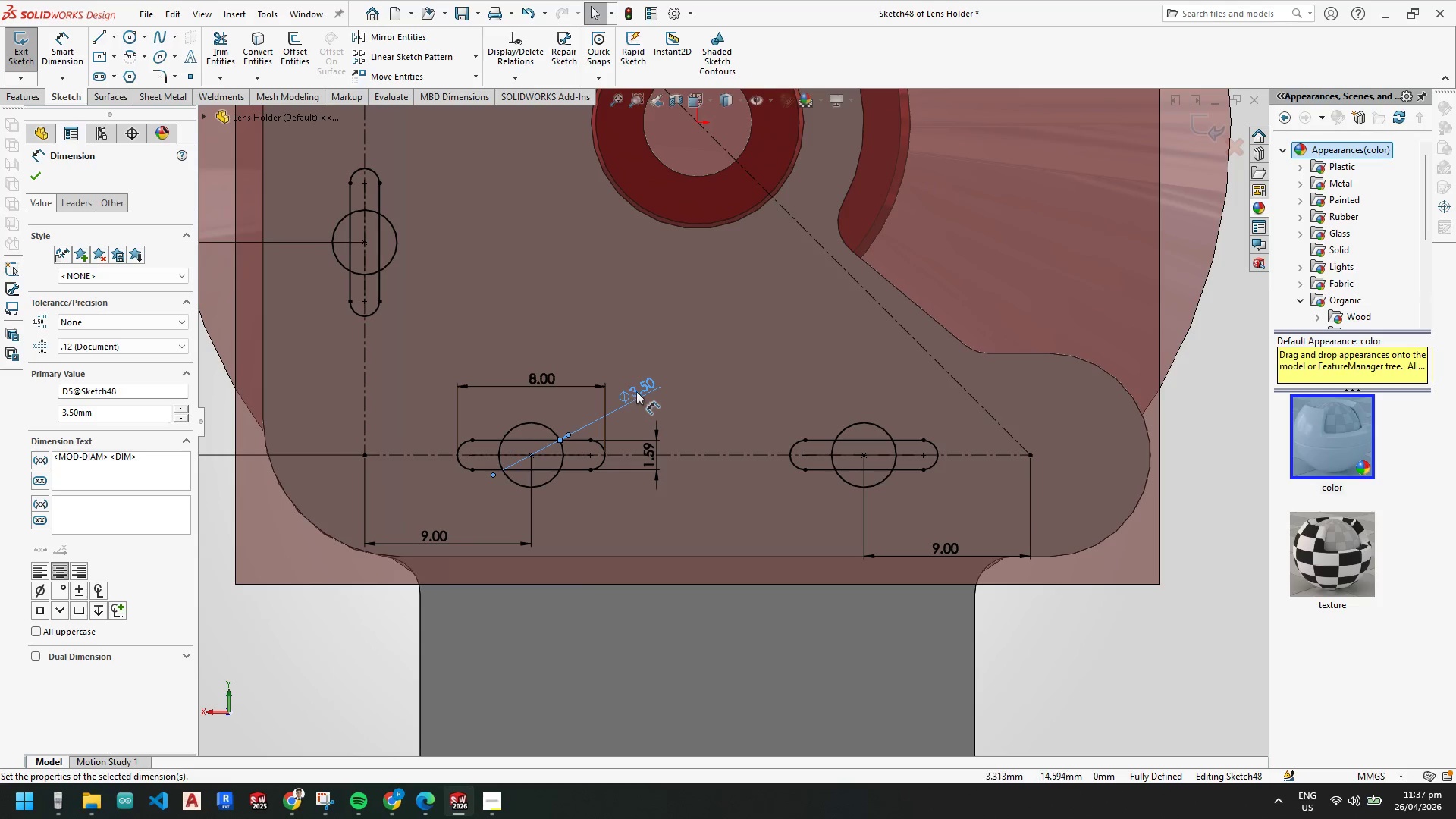 
double_click([637, 388])
 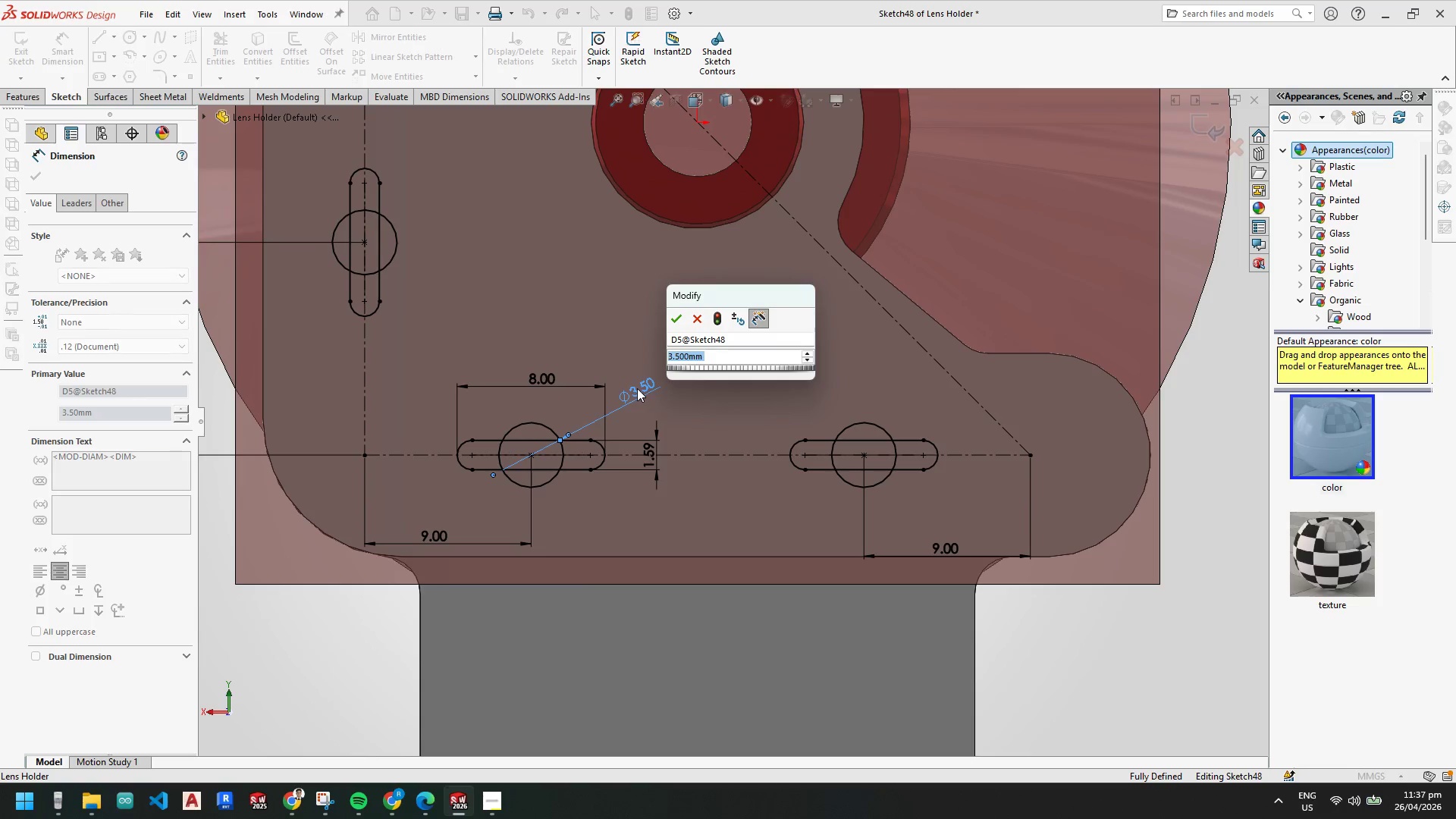 
key(Numpad3)
 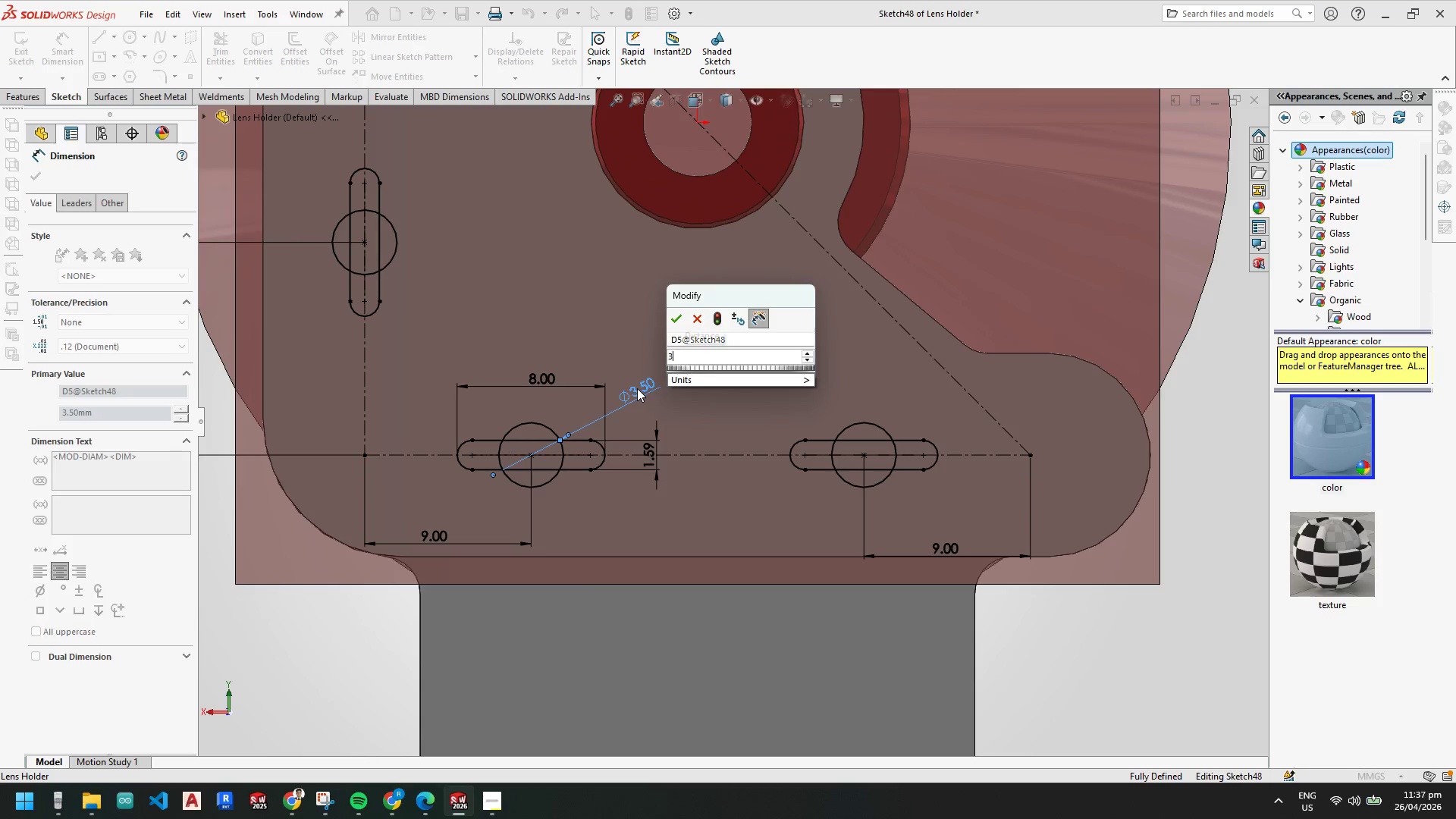 
key(NumpadEnter)
 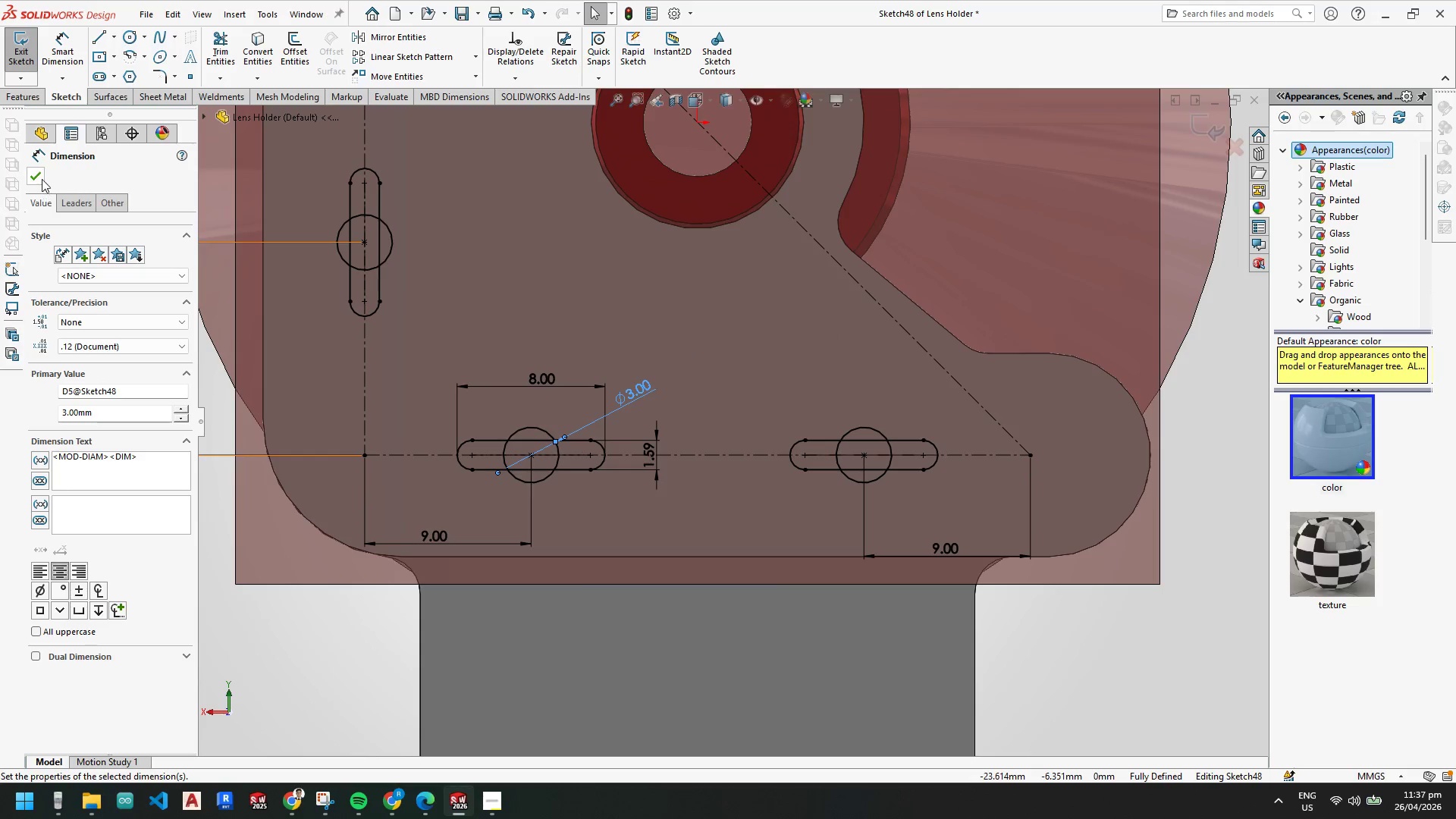 
double_click([23, 57])
 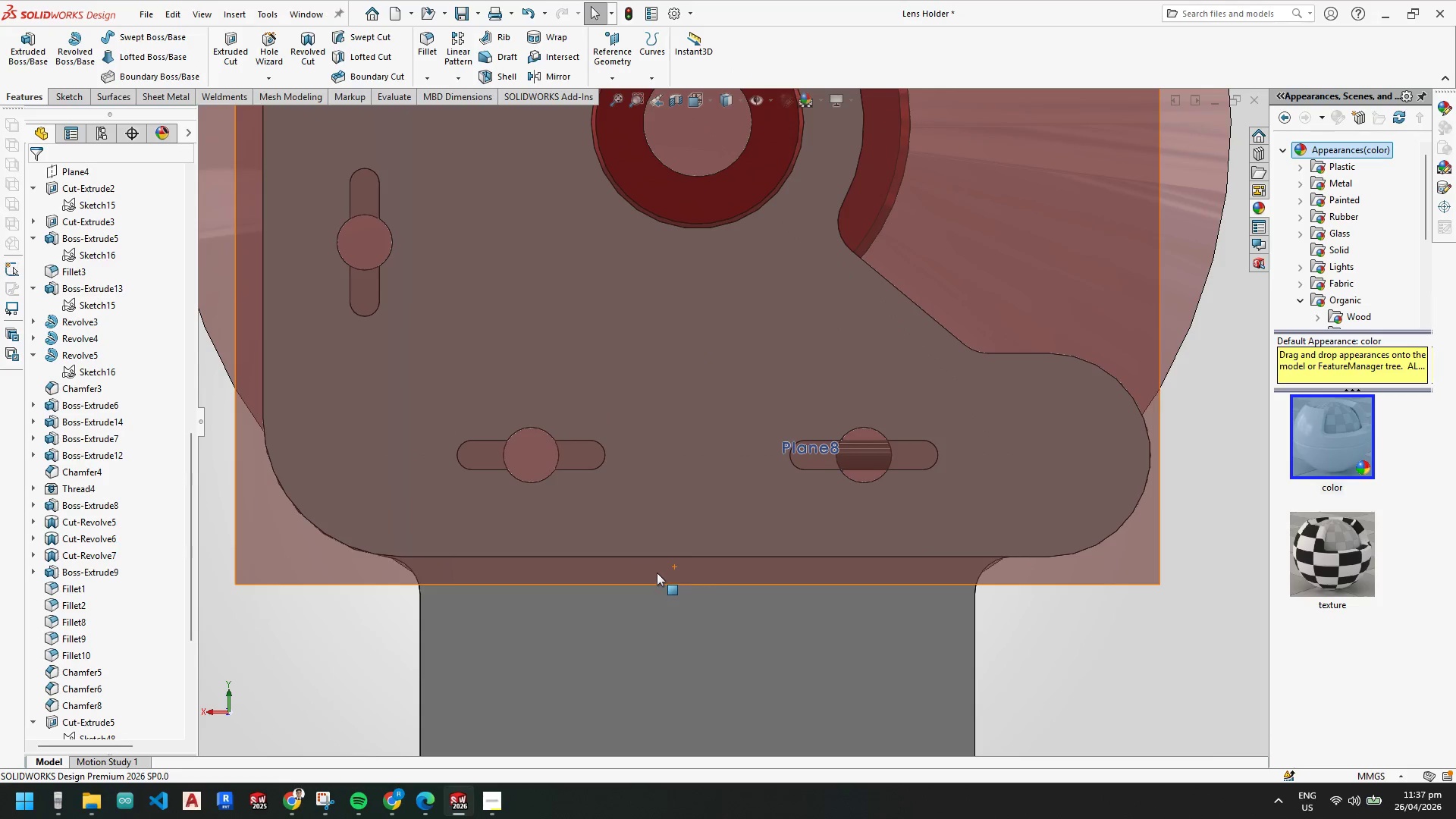 
scroll: coordinate [615, 522], scroll_direction: up, amount: 1.0
 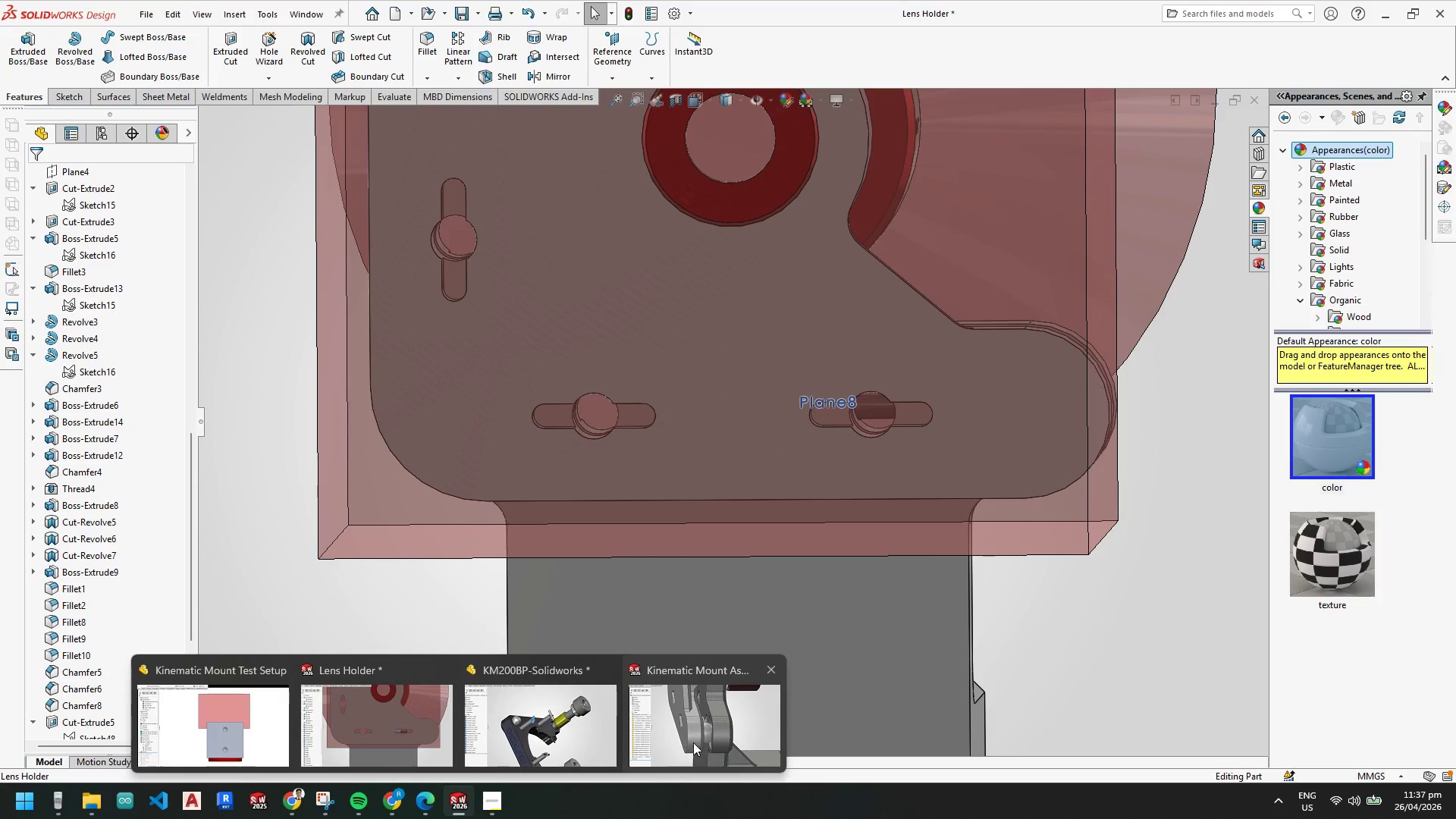 
left_click([695, 742])
 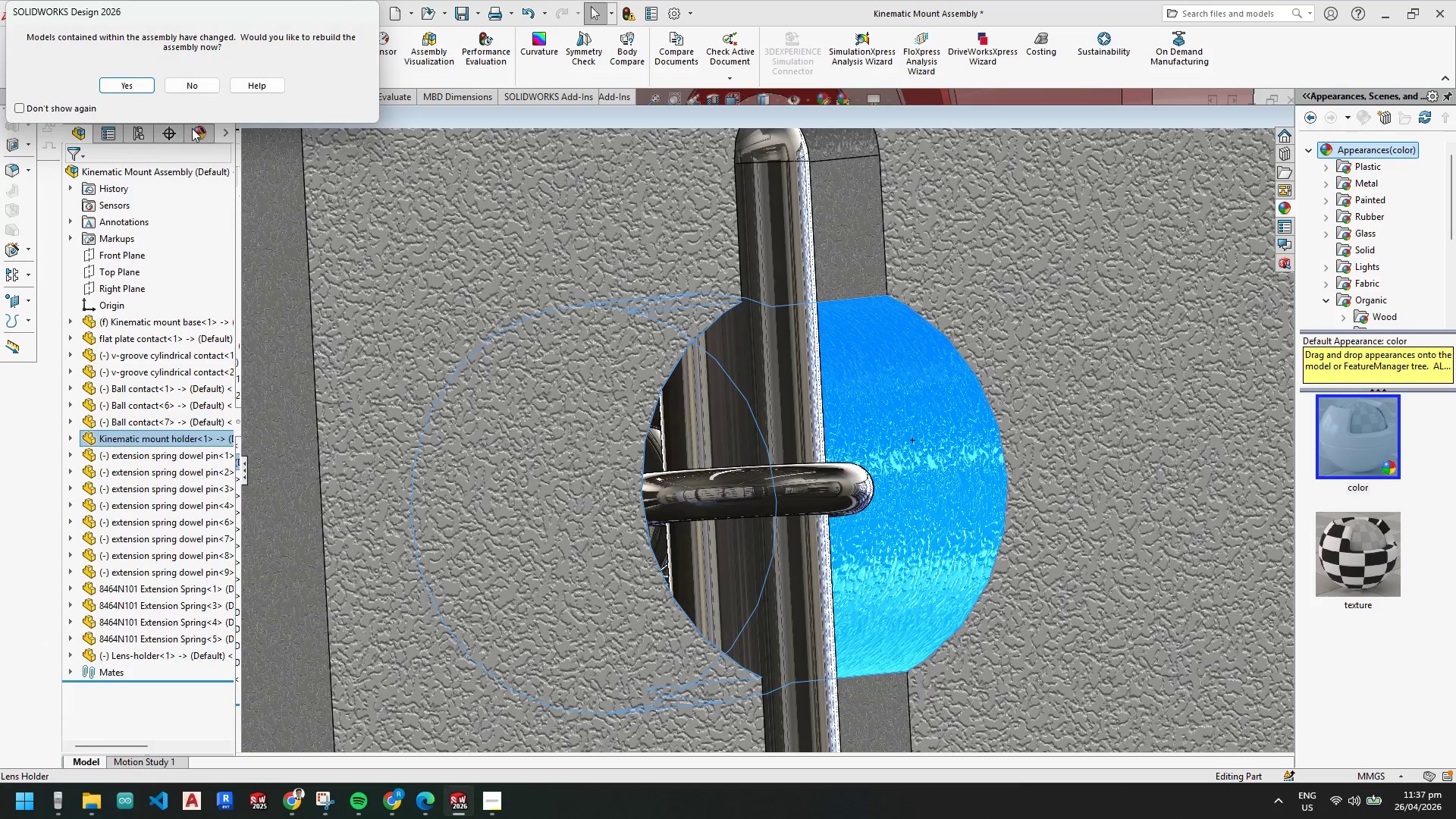 
left_click([137, 88])
 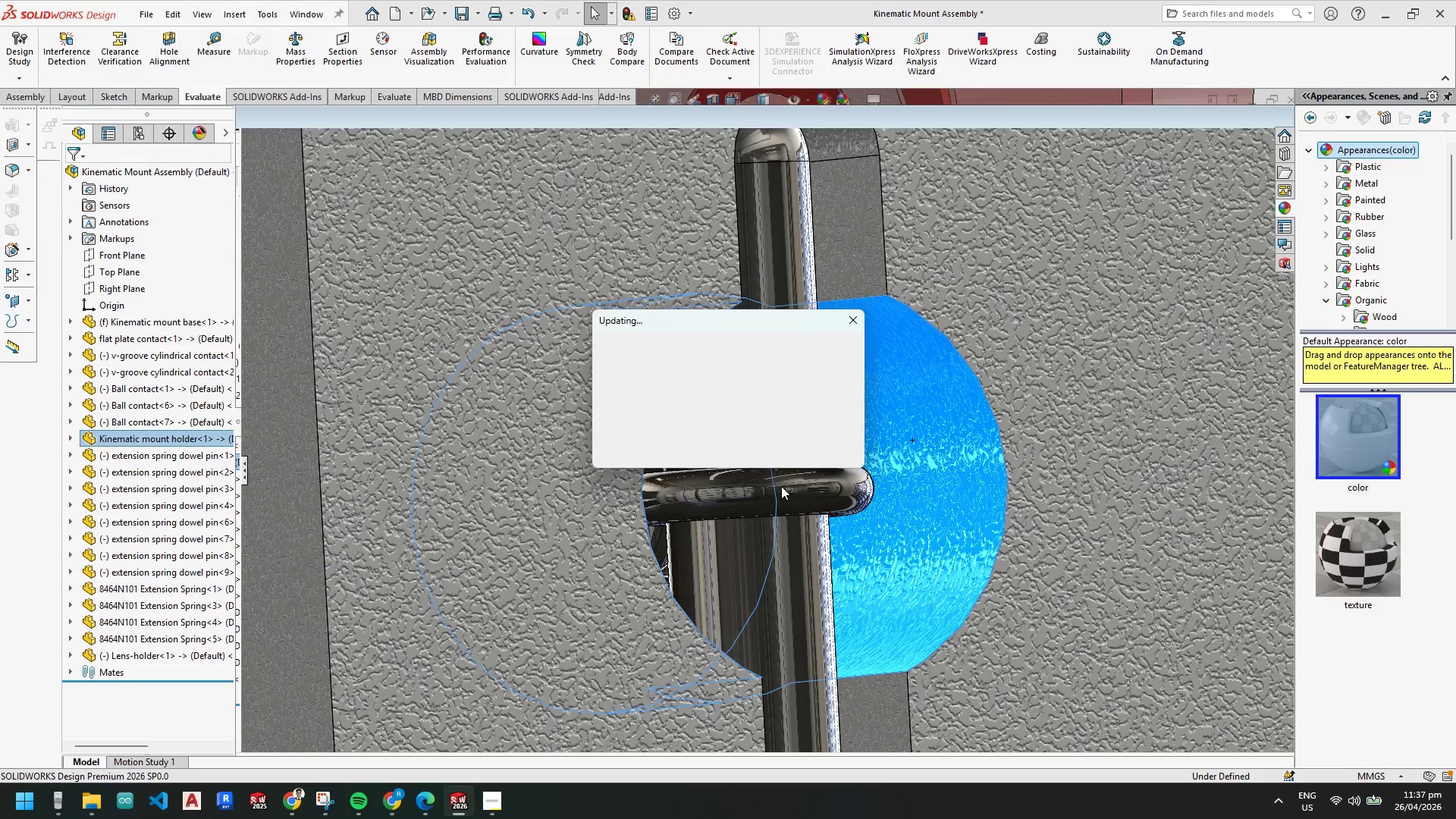 
scroll: coordinate [785, 489], scroll_direction: up, amount: 4.0
 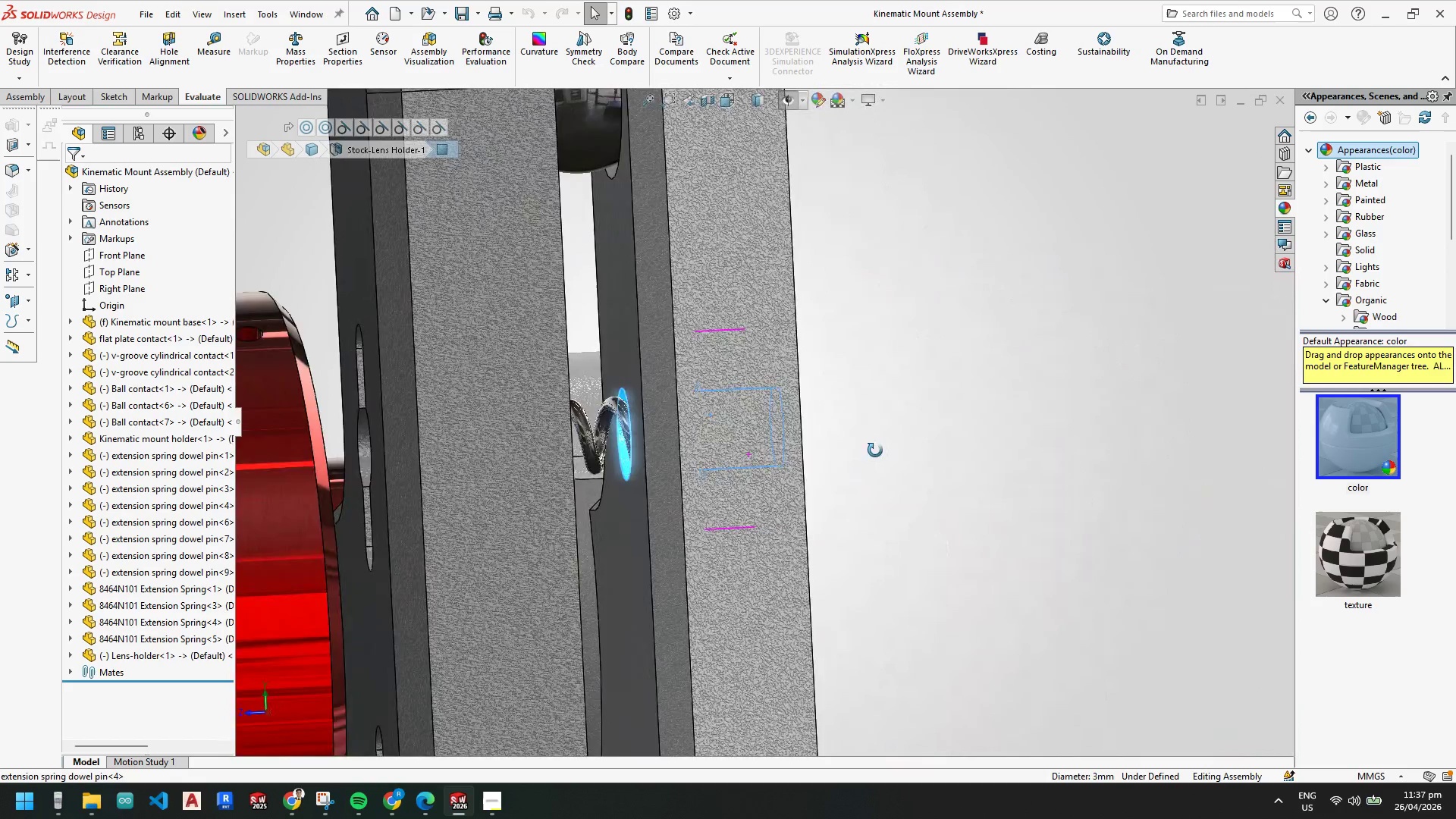 
wait(6.99)
 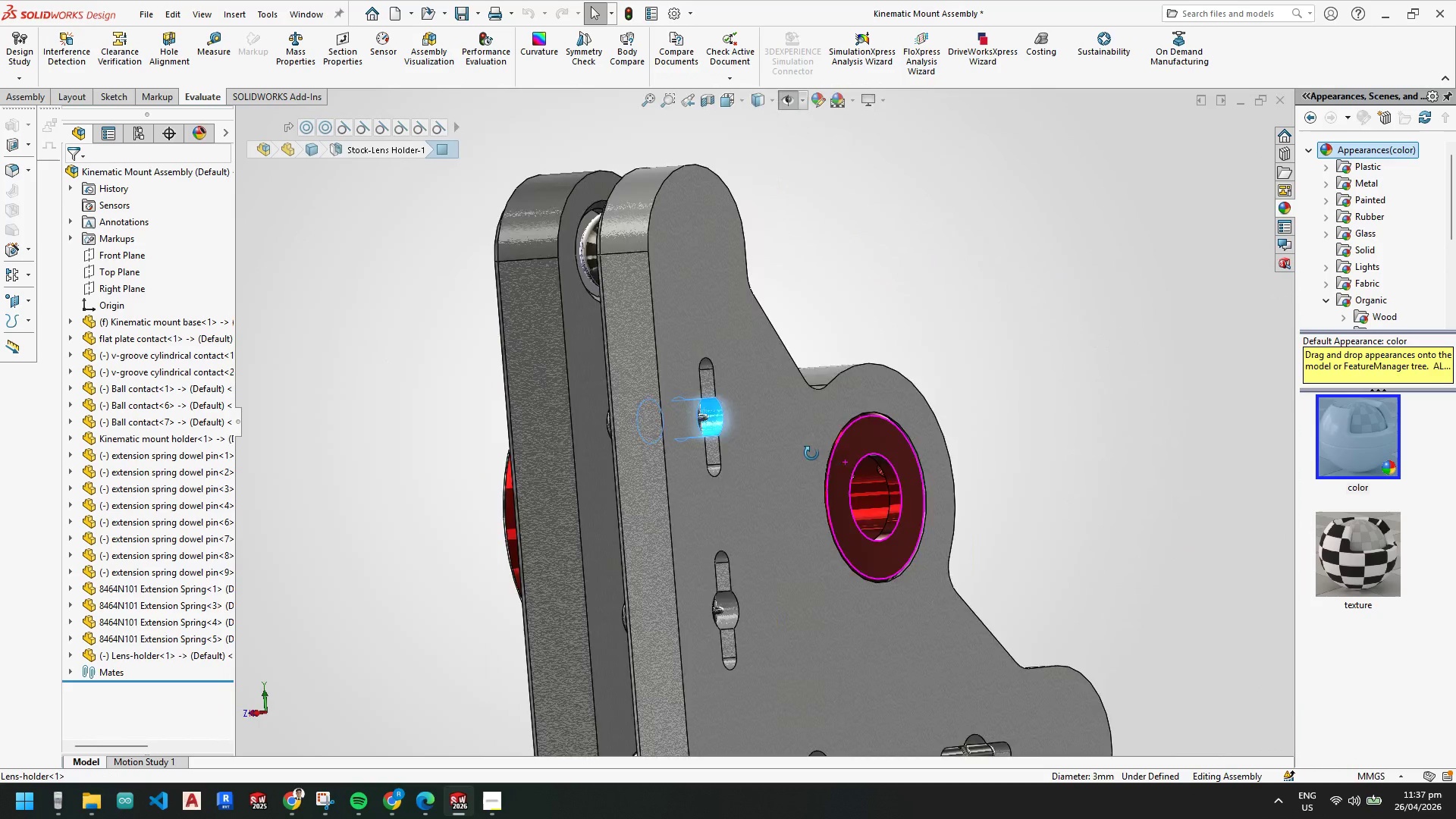 
key(Control+S)
 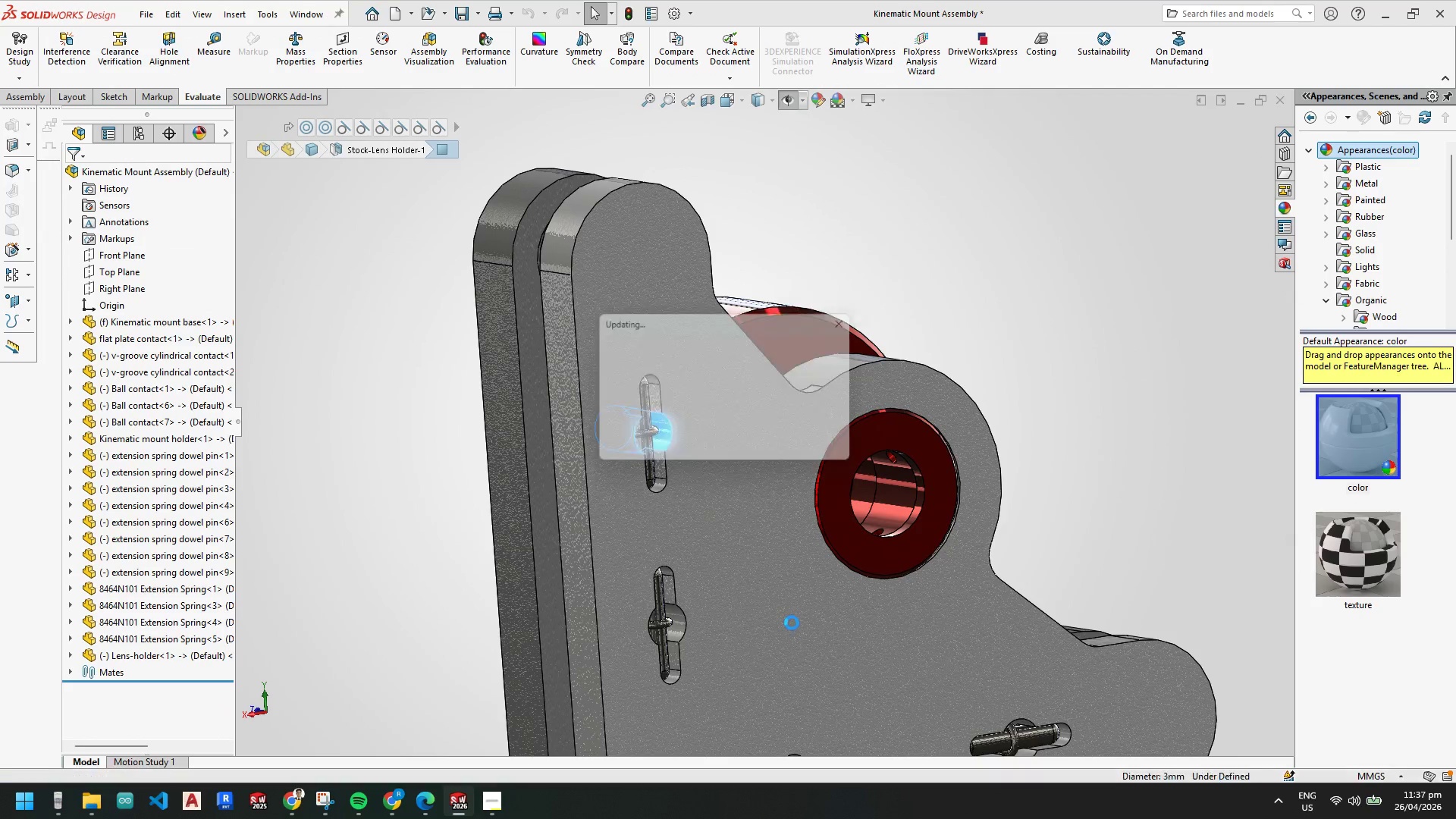 
scroll: coordinate [741, 551], scroll_direction: up, amount: 16.0
 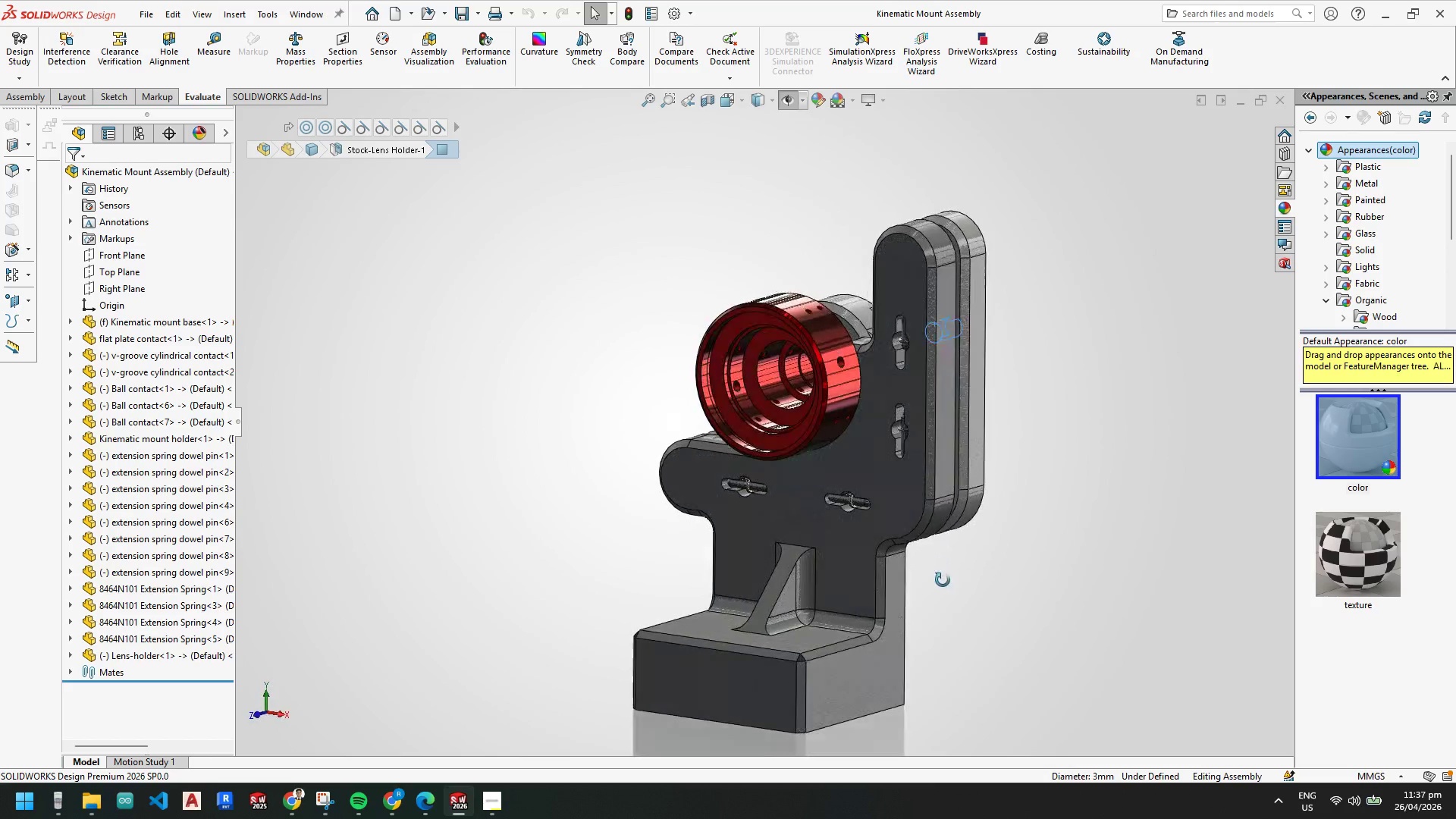 
left_click([491, 808])